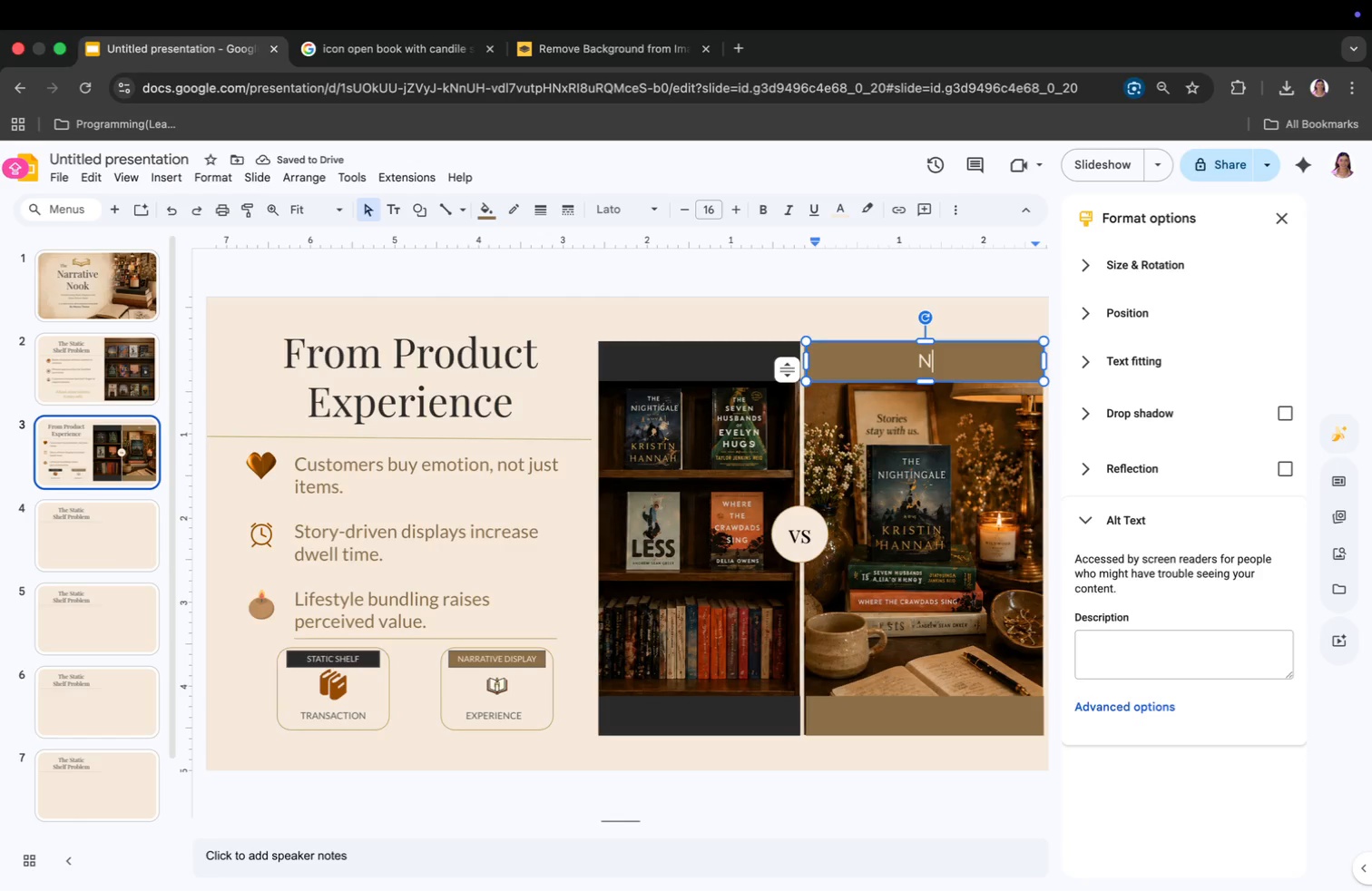 
type(ARRR)
key(Backspace)
type(ATIVE DISPLAY)
 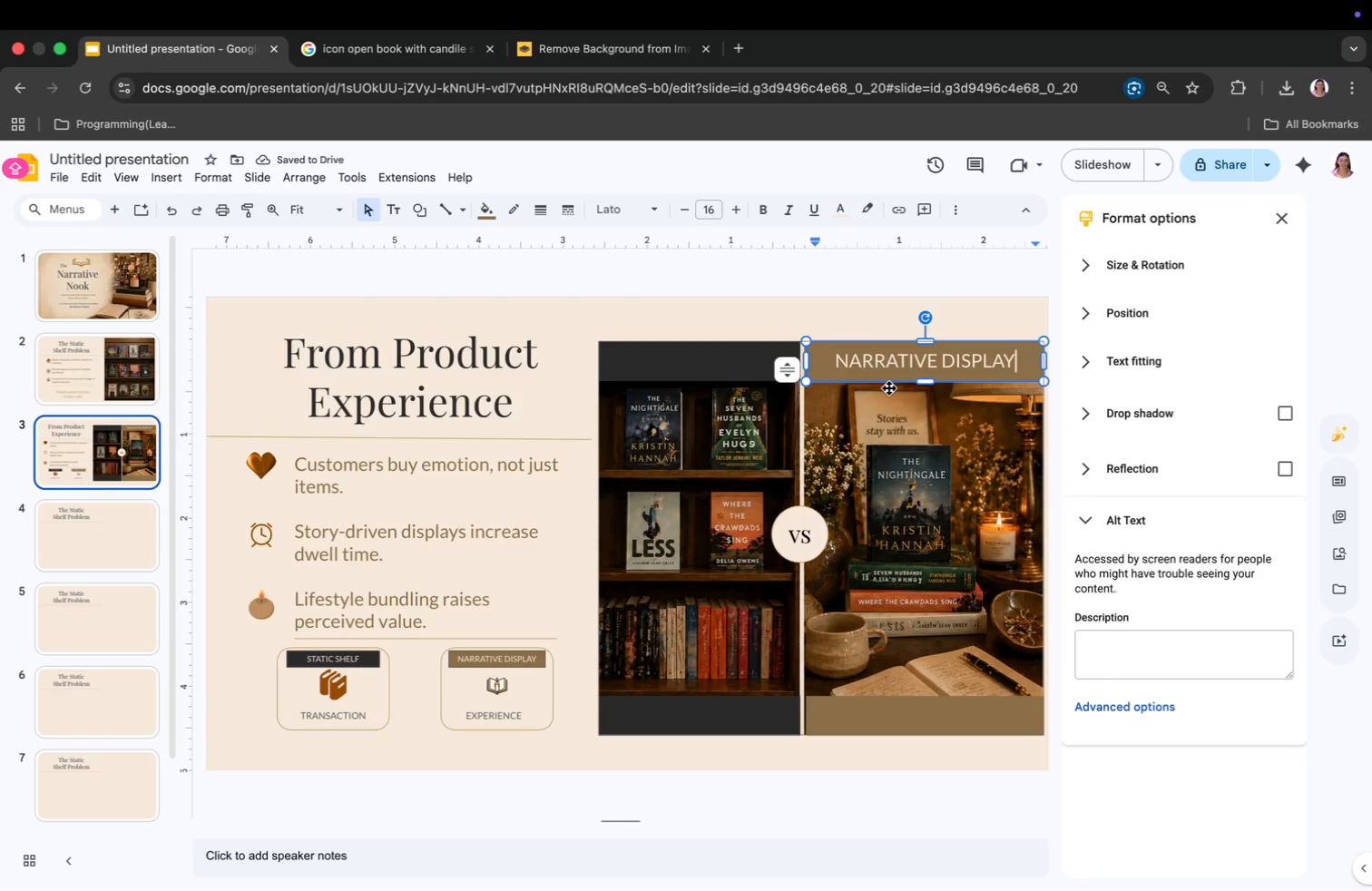 
left_click([891, 735])
 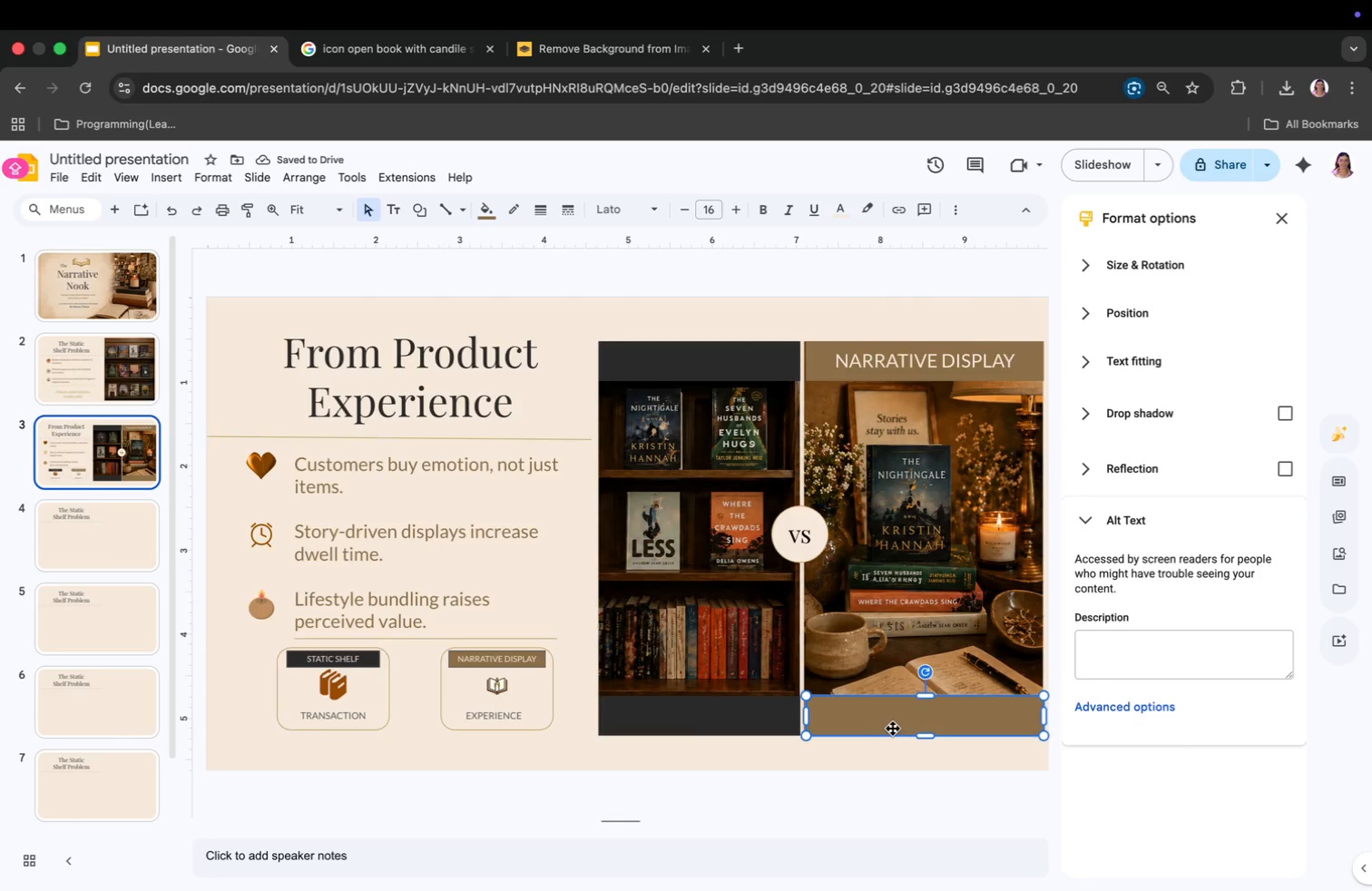 
double_click([893, 729])
 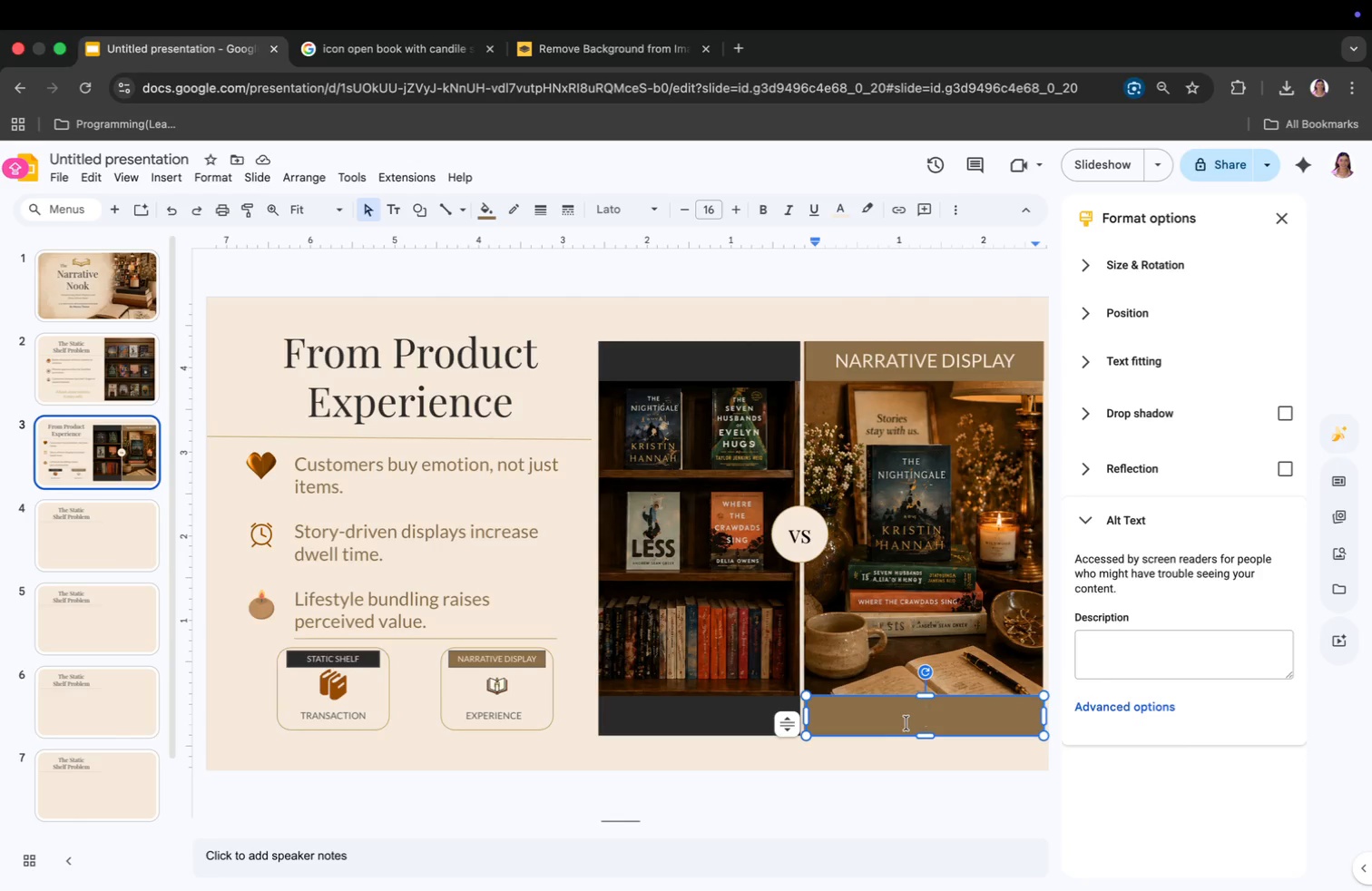 
type(EXPERIENCE)
 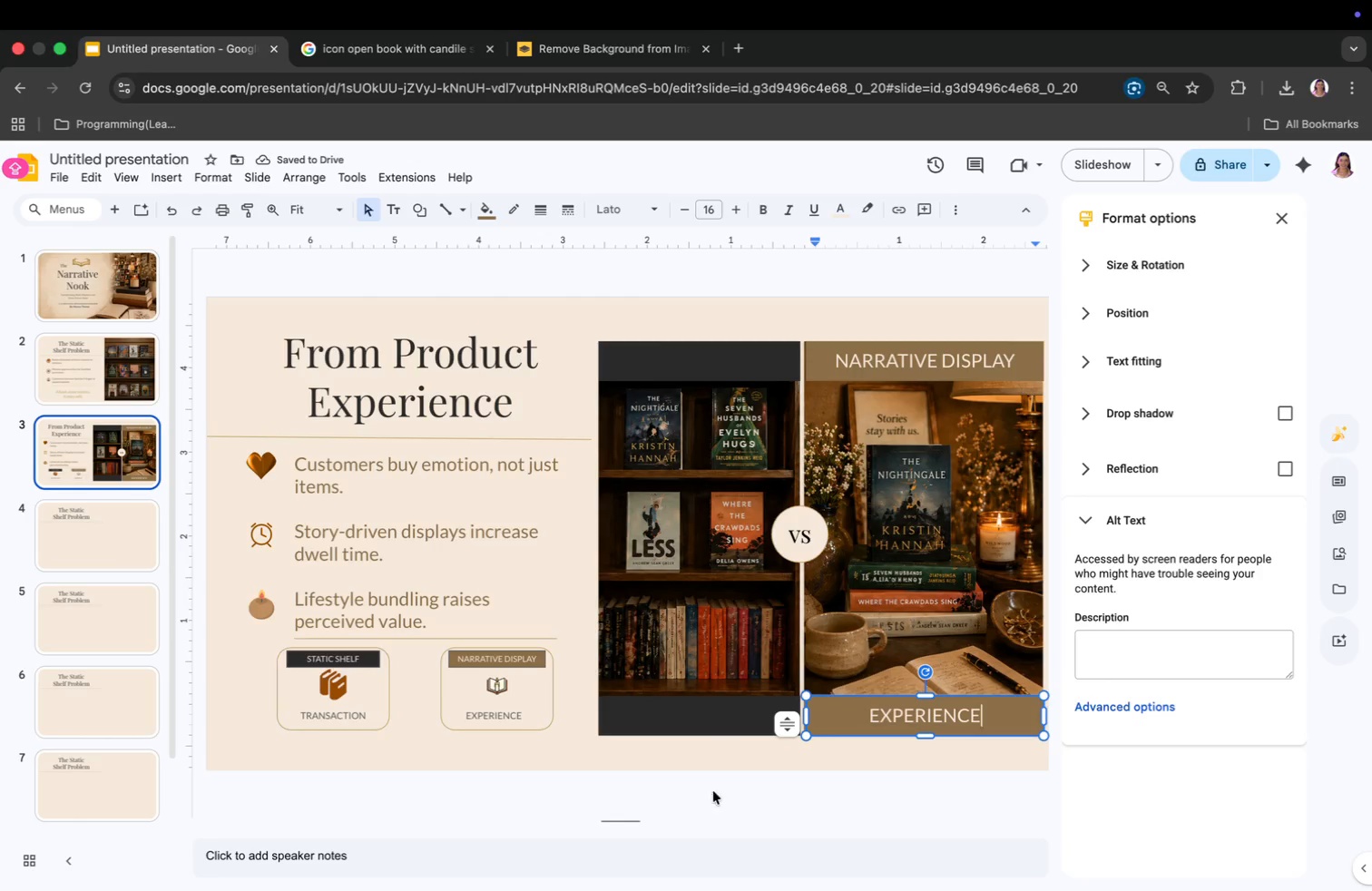 
double_click([701, 713])
 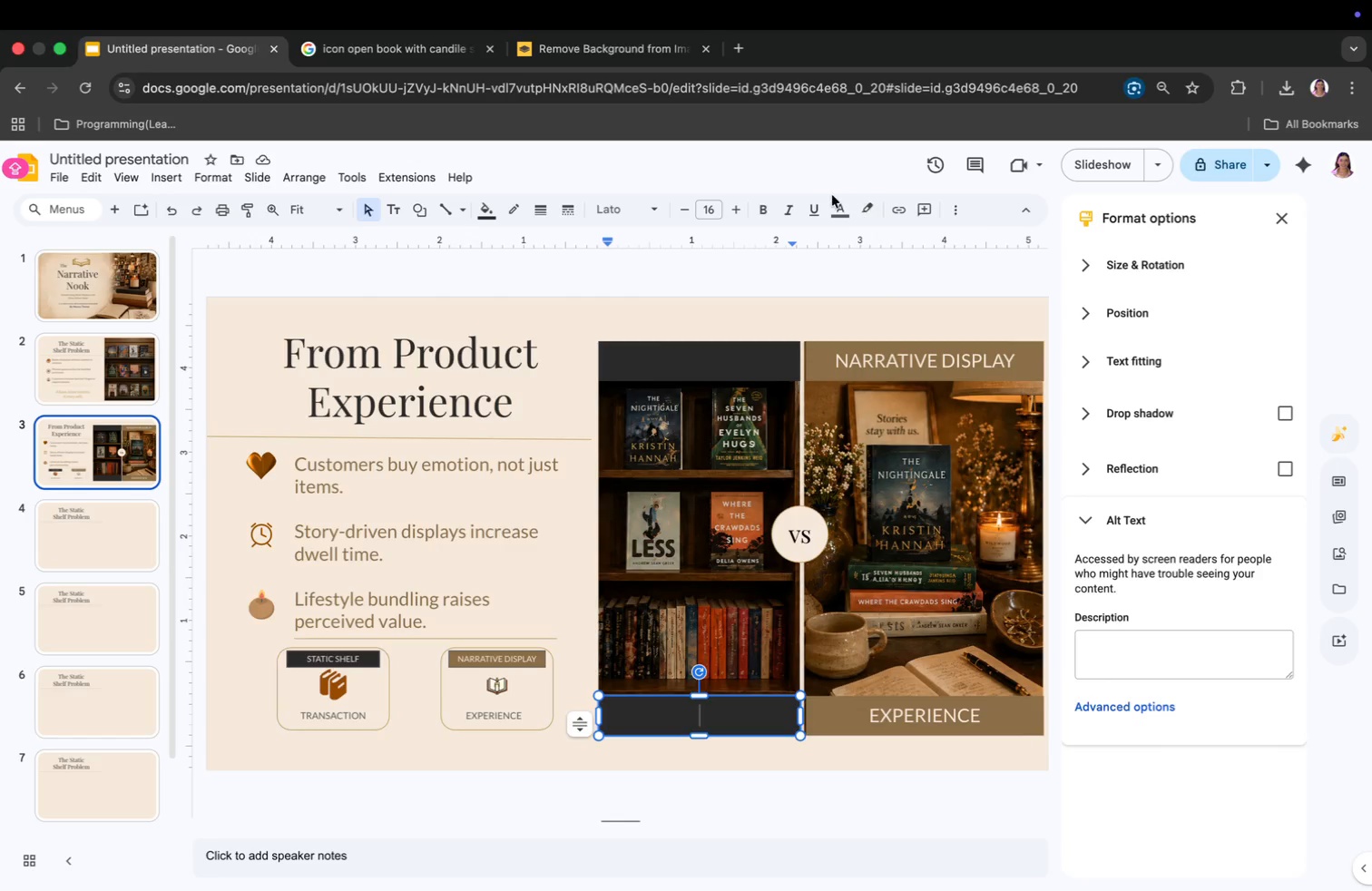 
left_click([844, 216])
 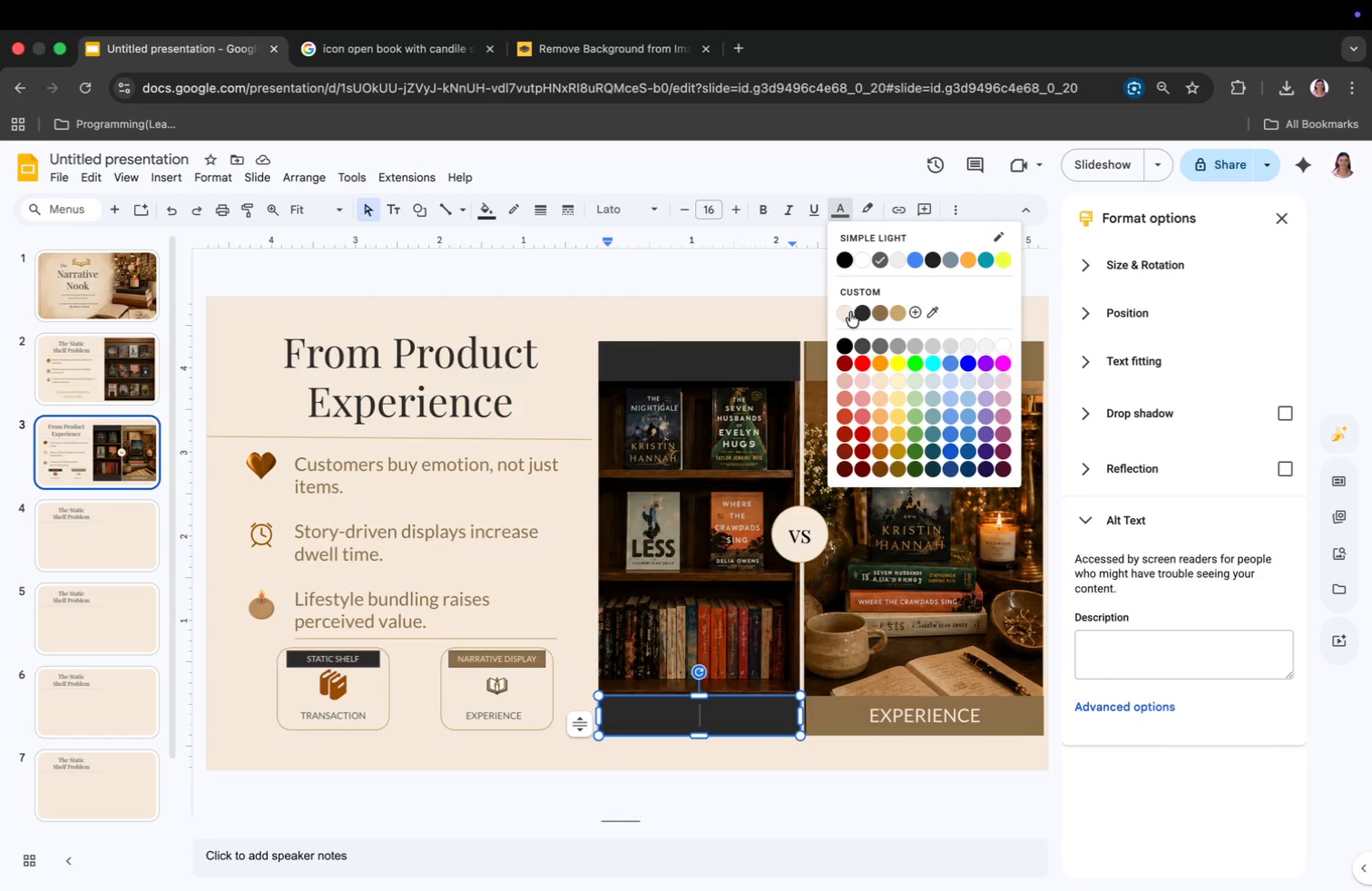 
left_click([849, 314])
 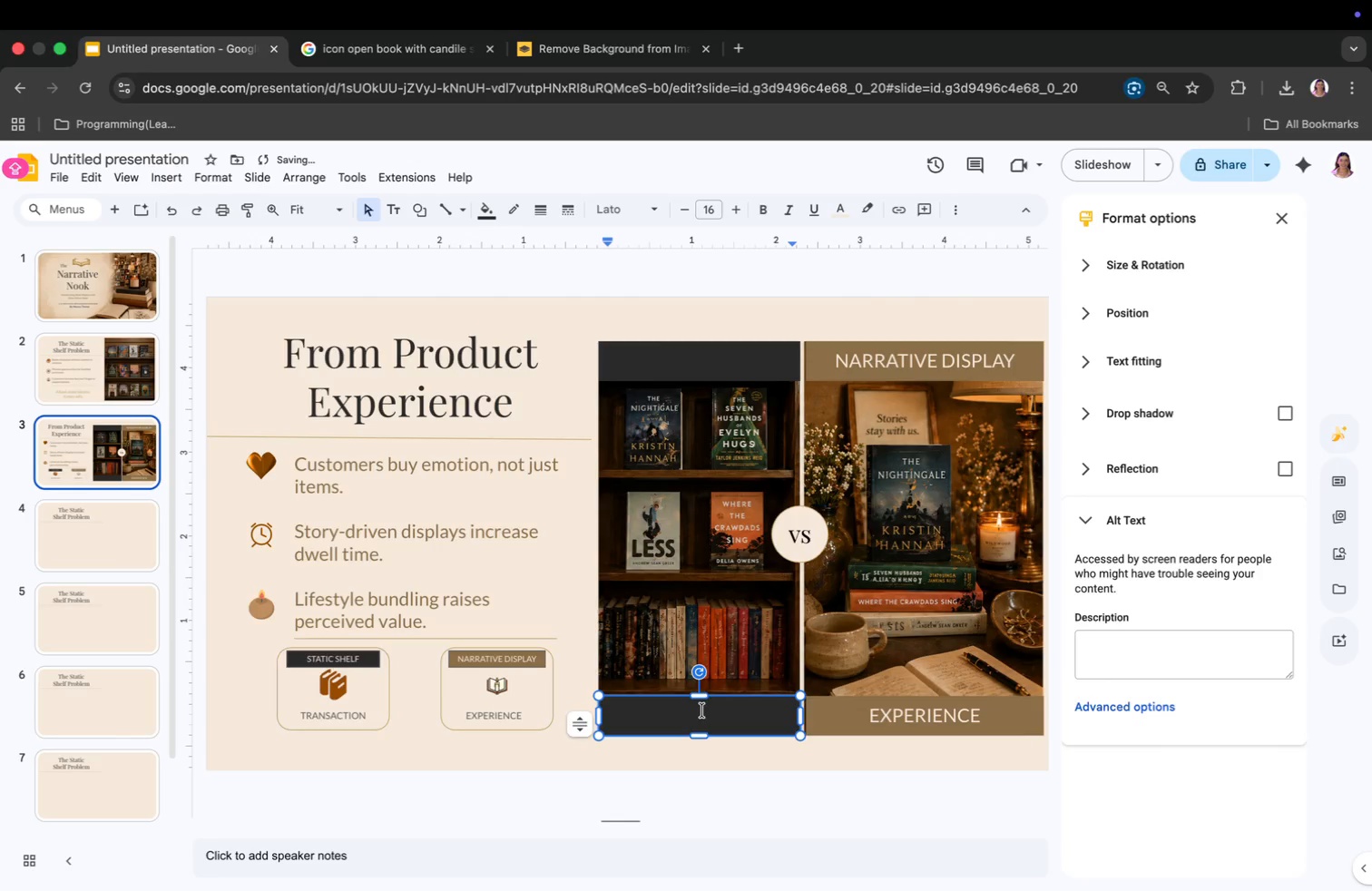 
type(TRANSACTION)
 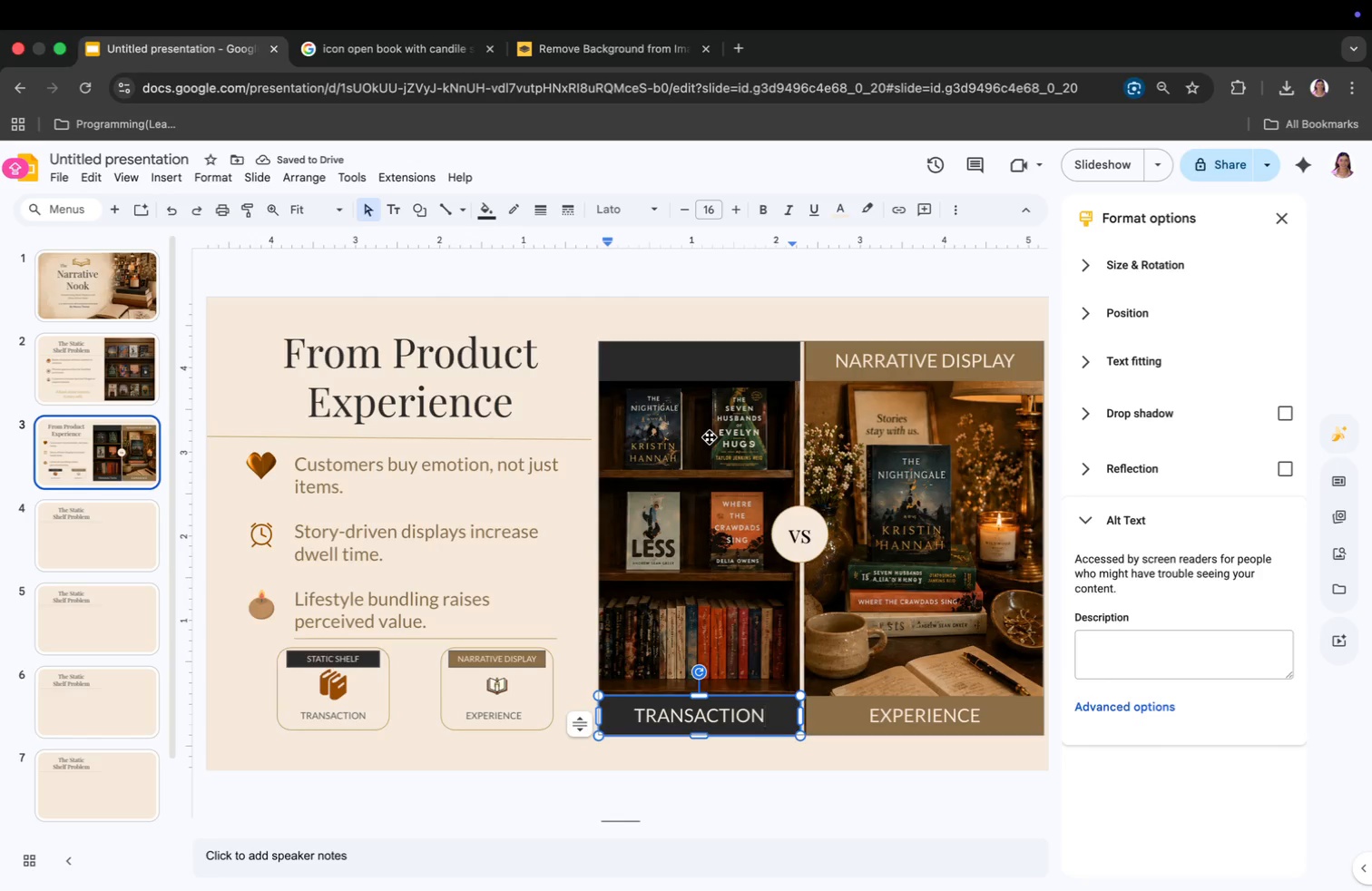 
left_click([720, 361])
 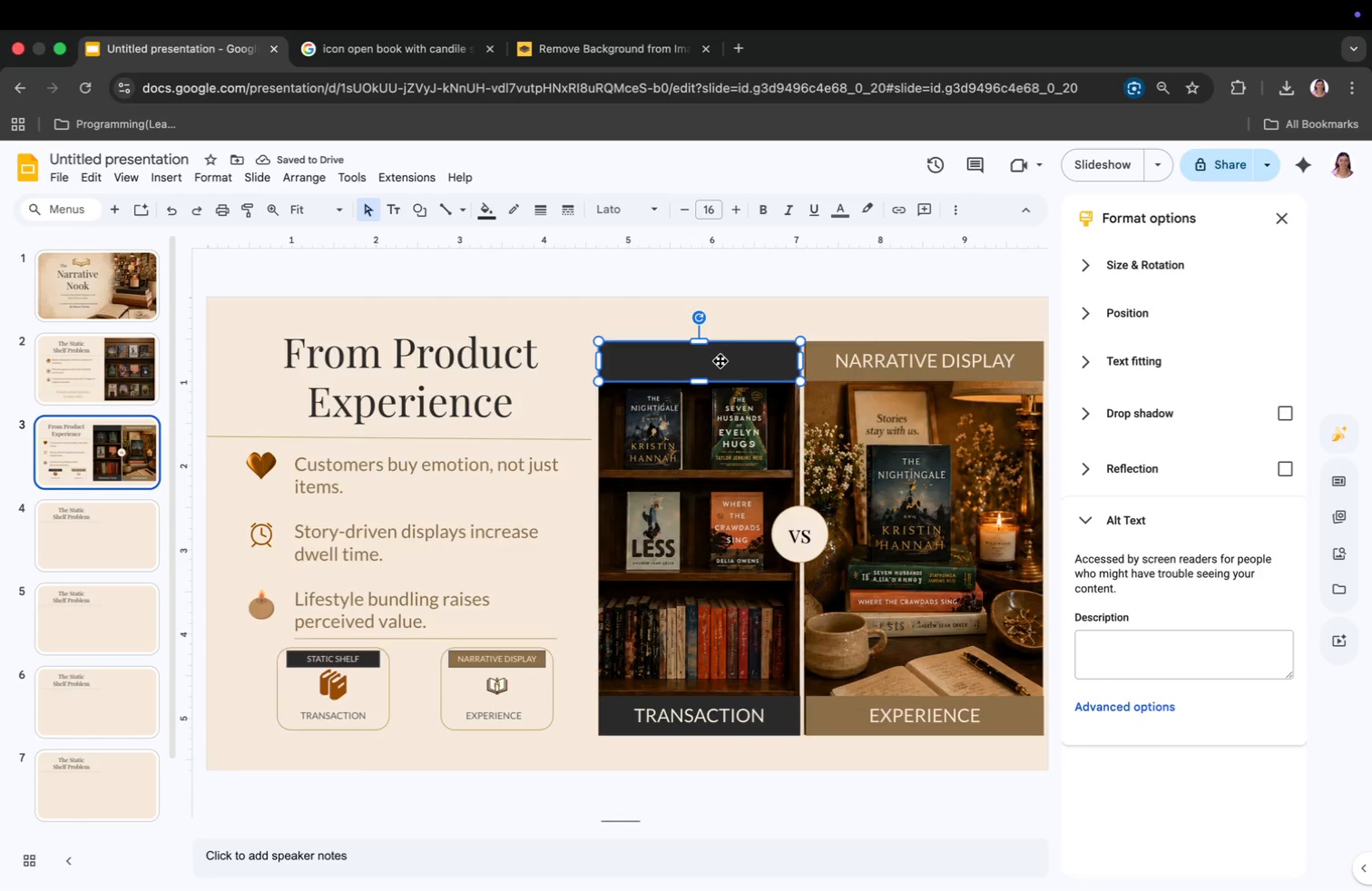 
left_click([720, 361])
 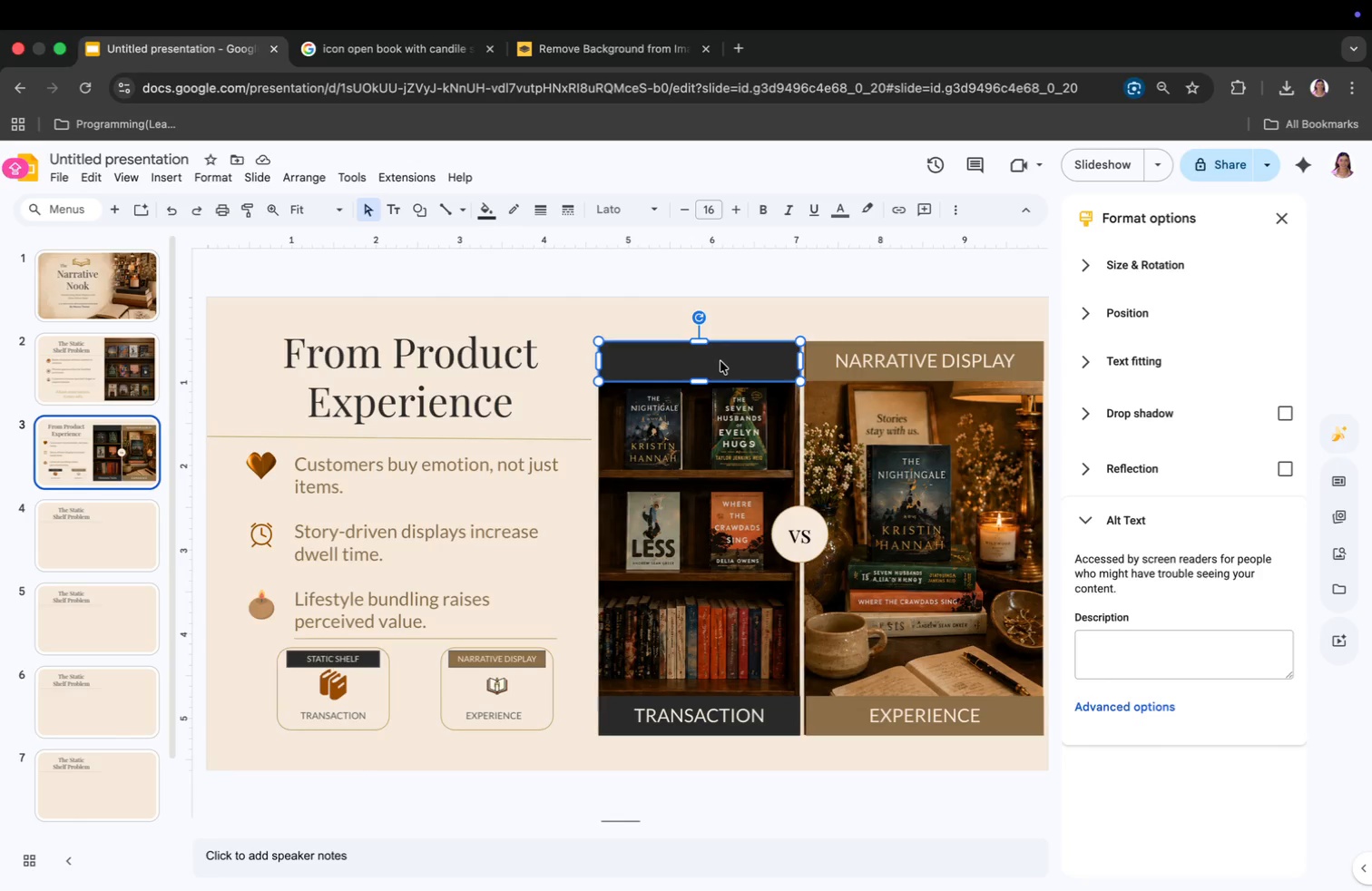 
double_click([720, 361])
 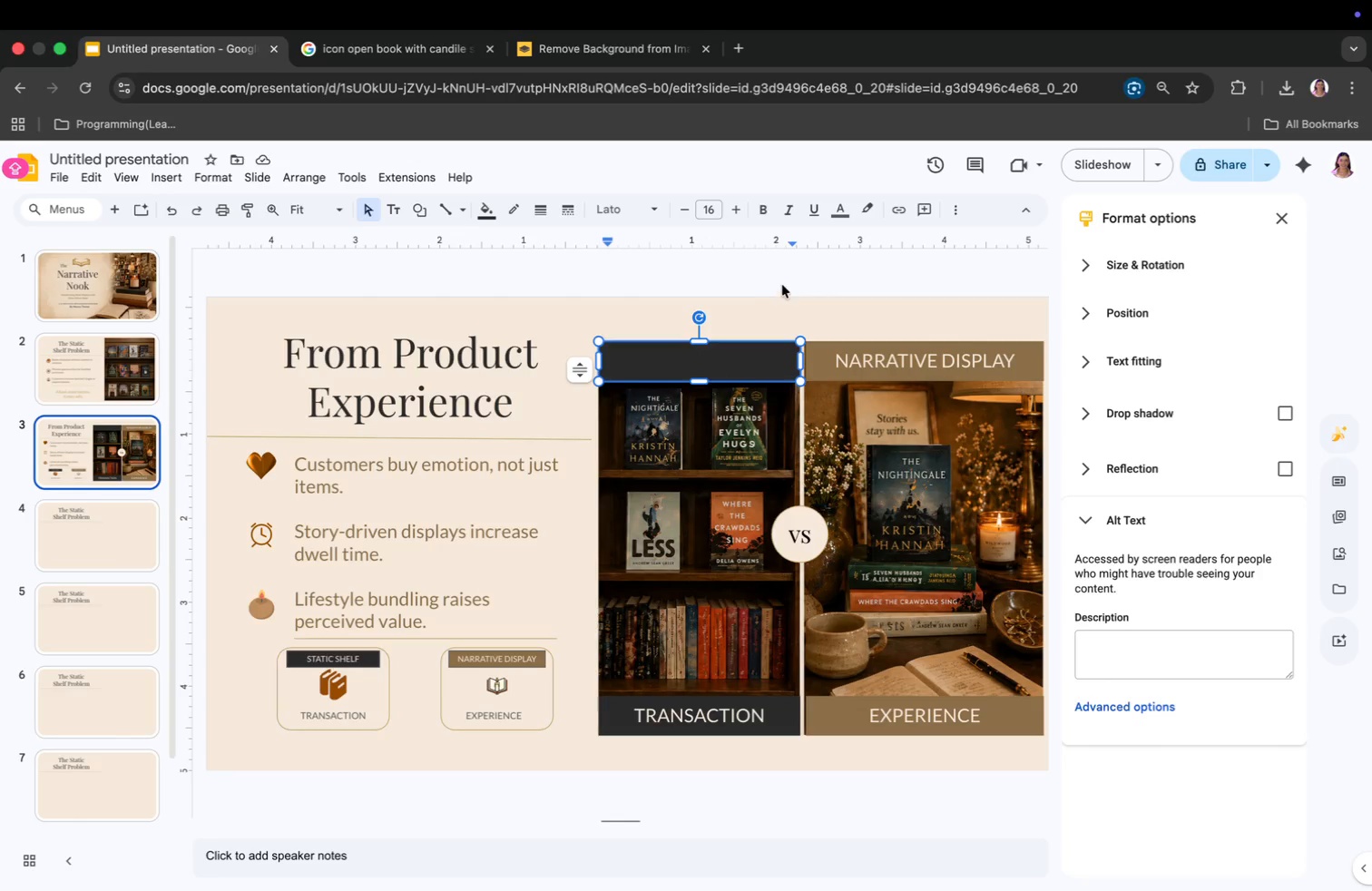 
left_click([842, 203])
 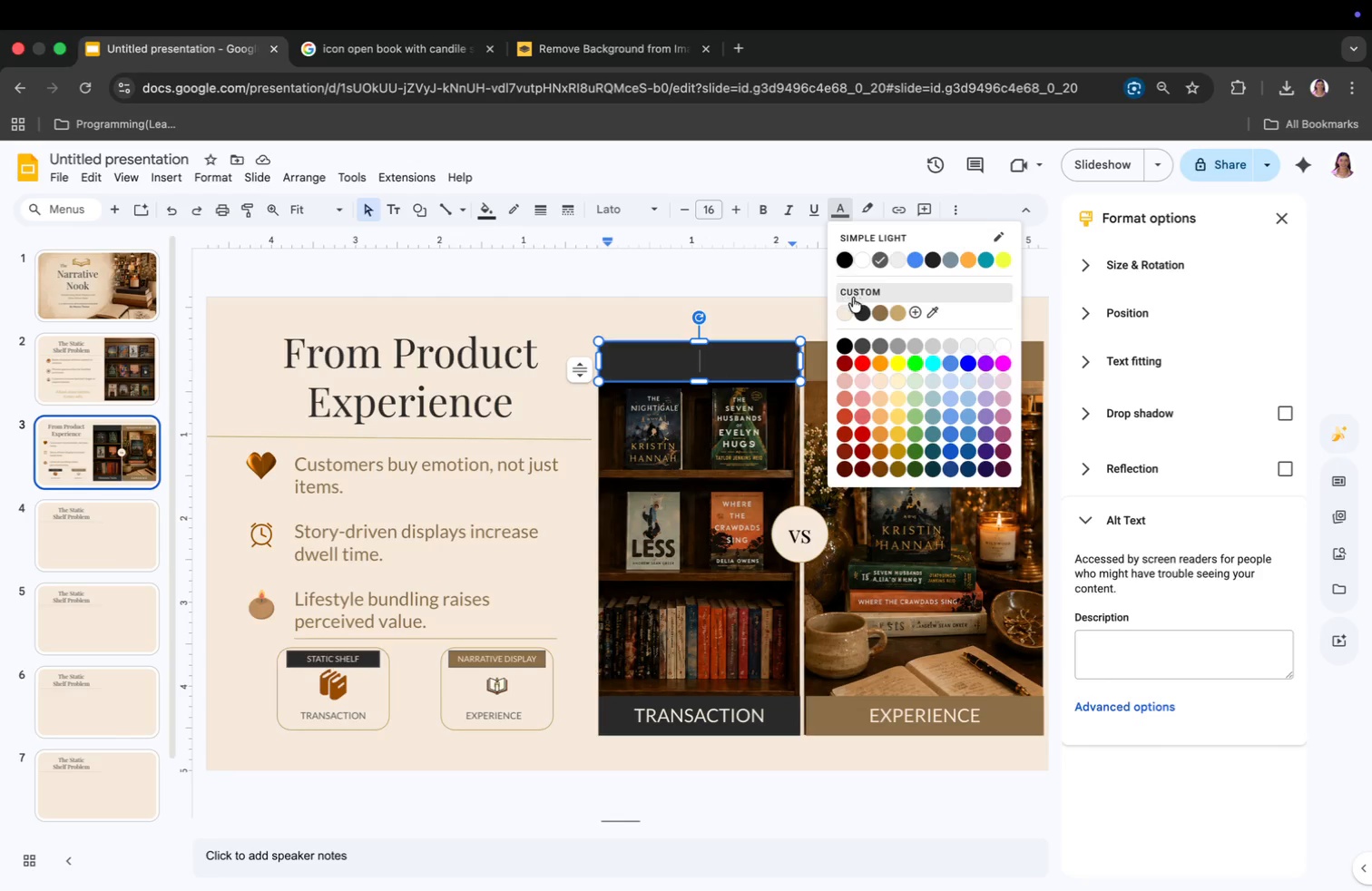 
left_click([849, 308])
 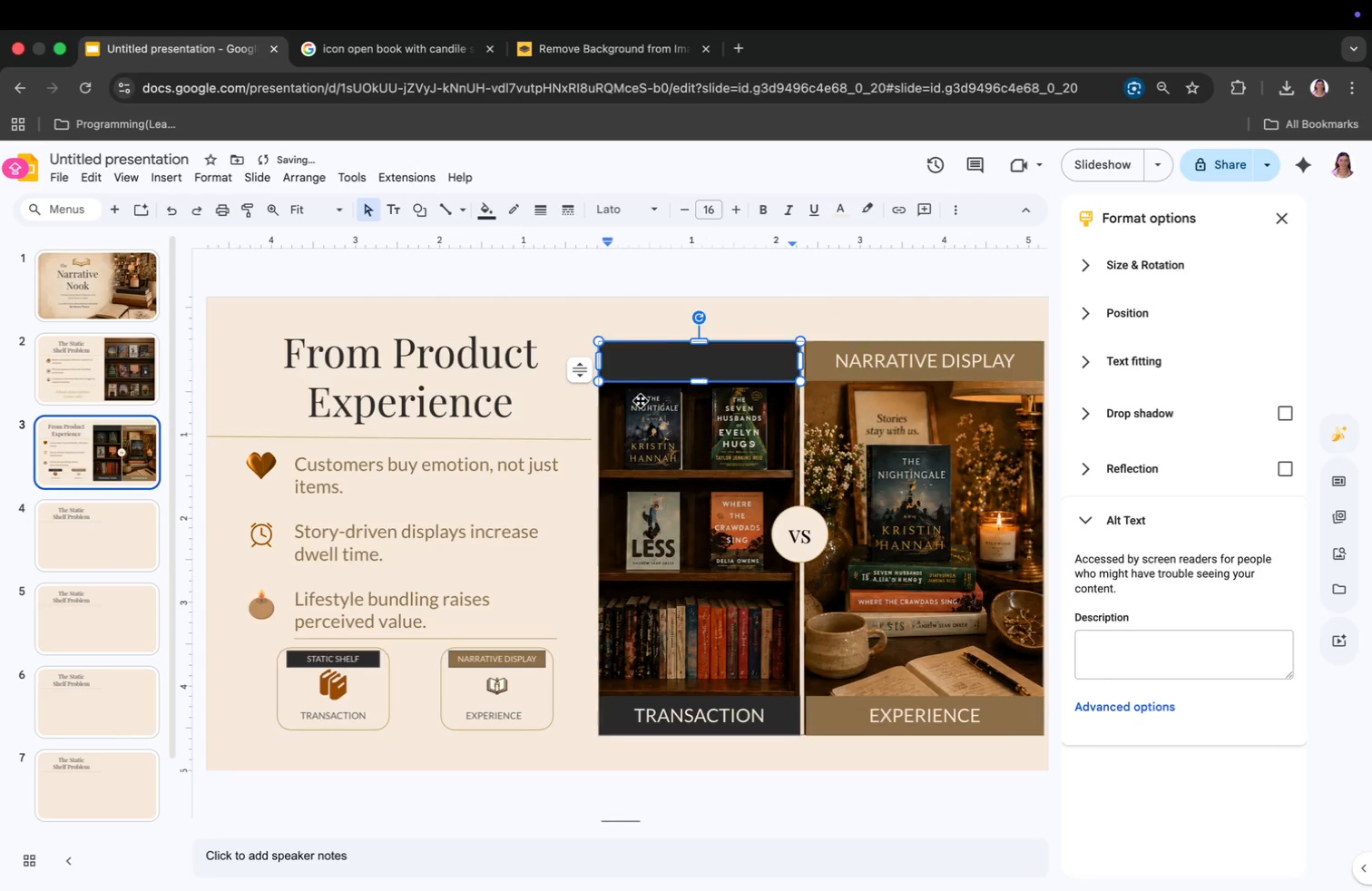 
type(STATIC SHEIF)
key(Backspace)
key(Backspace)
type(LF)
 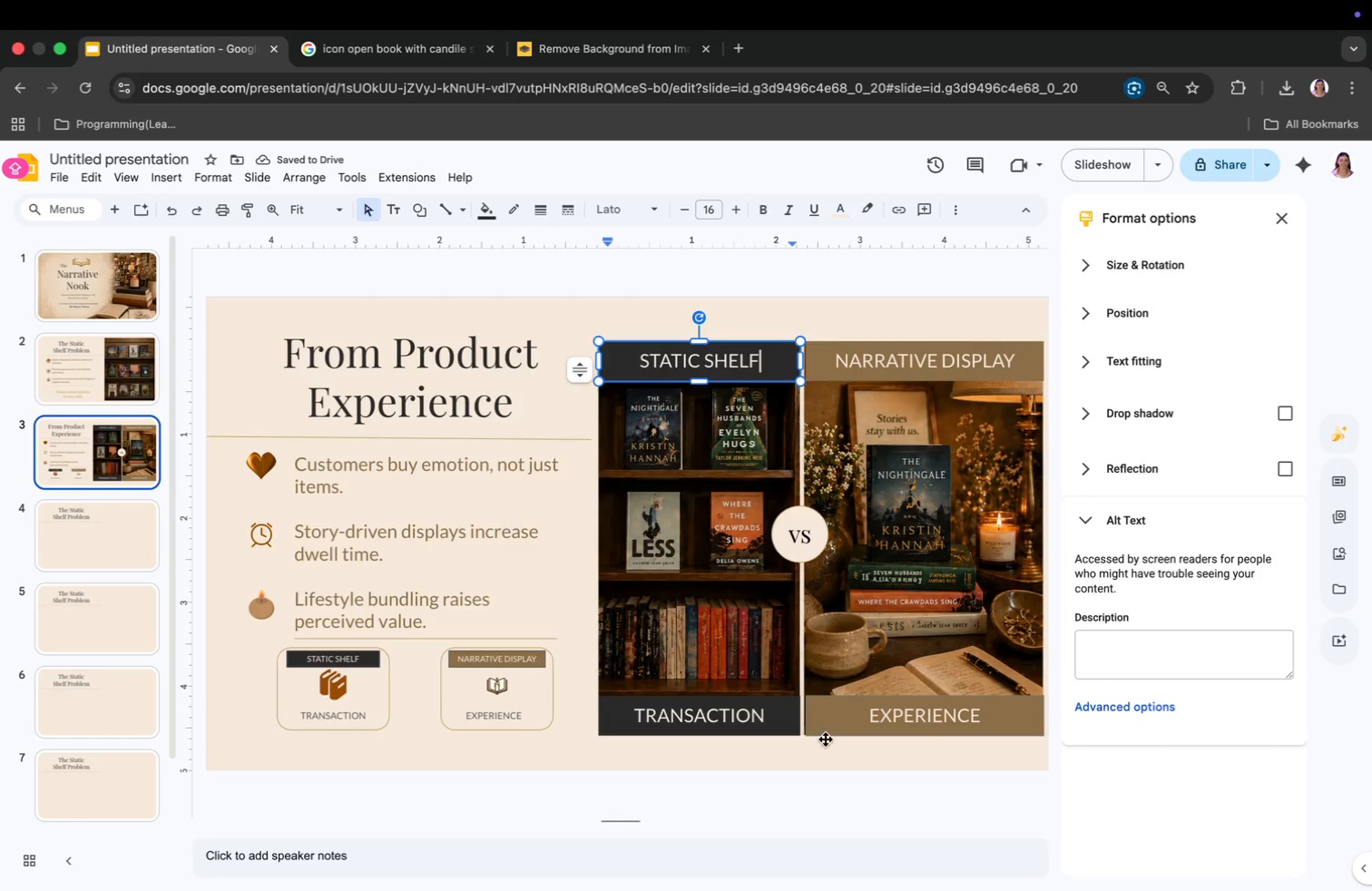 
wait(5.29)
 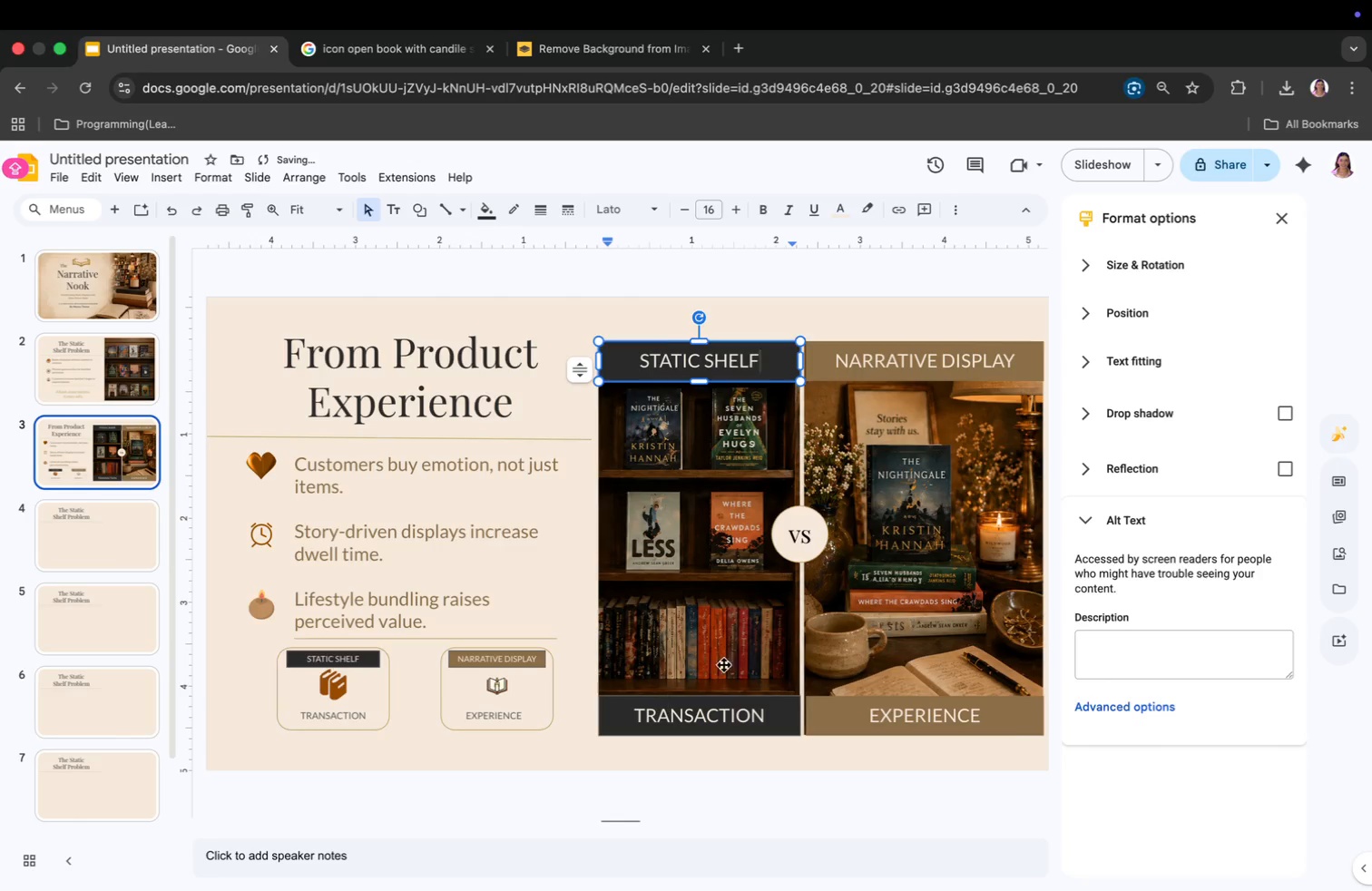 
left_click([598, 751])
 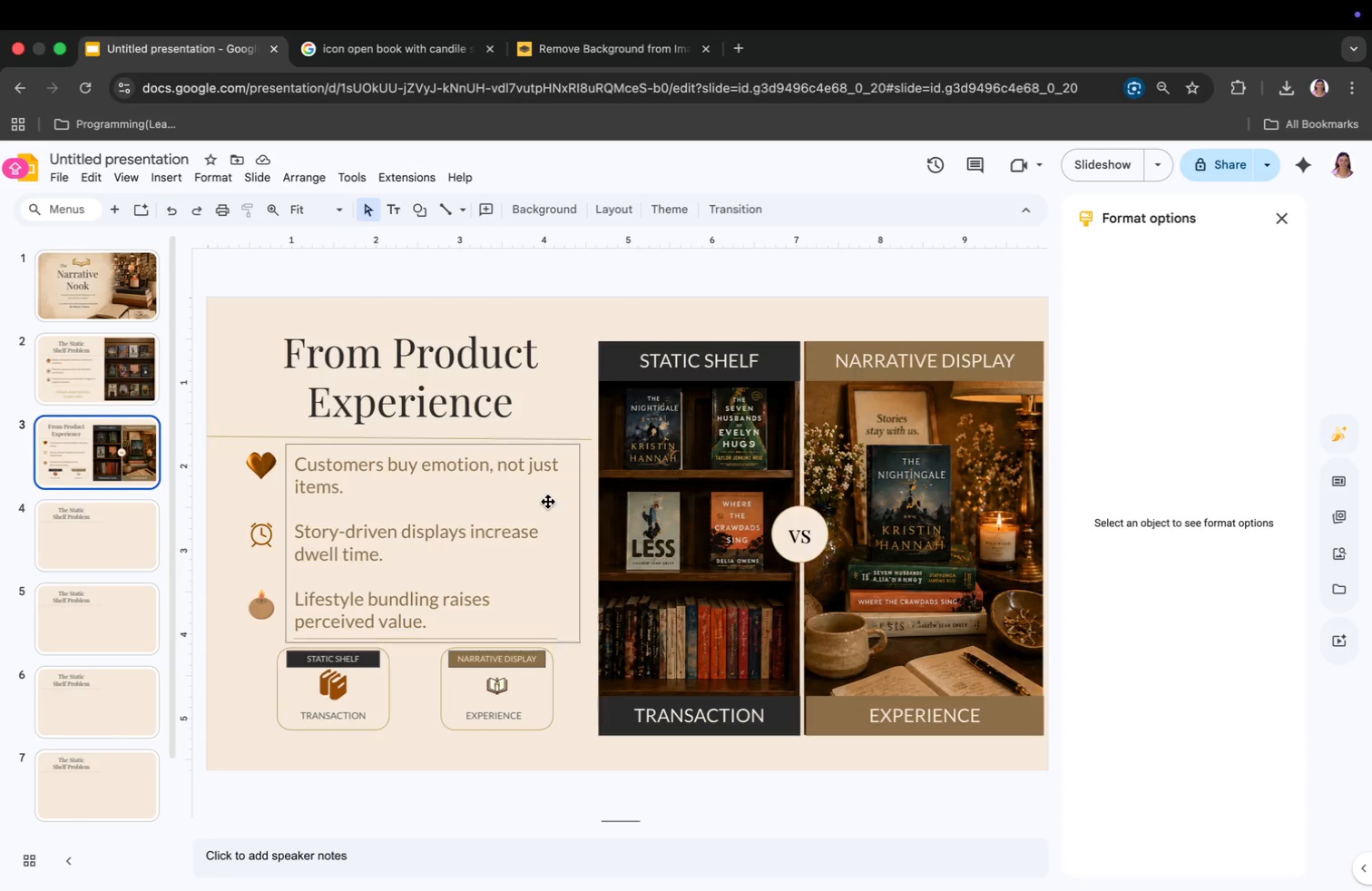 
wait(5.1)
 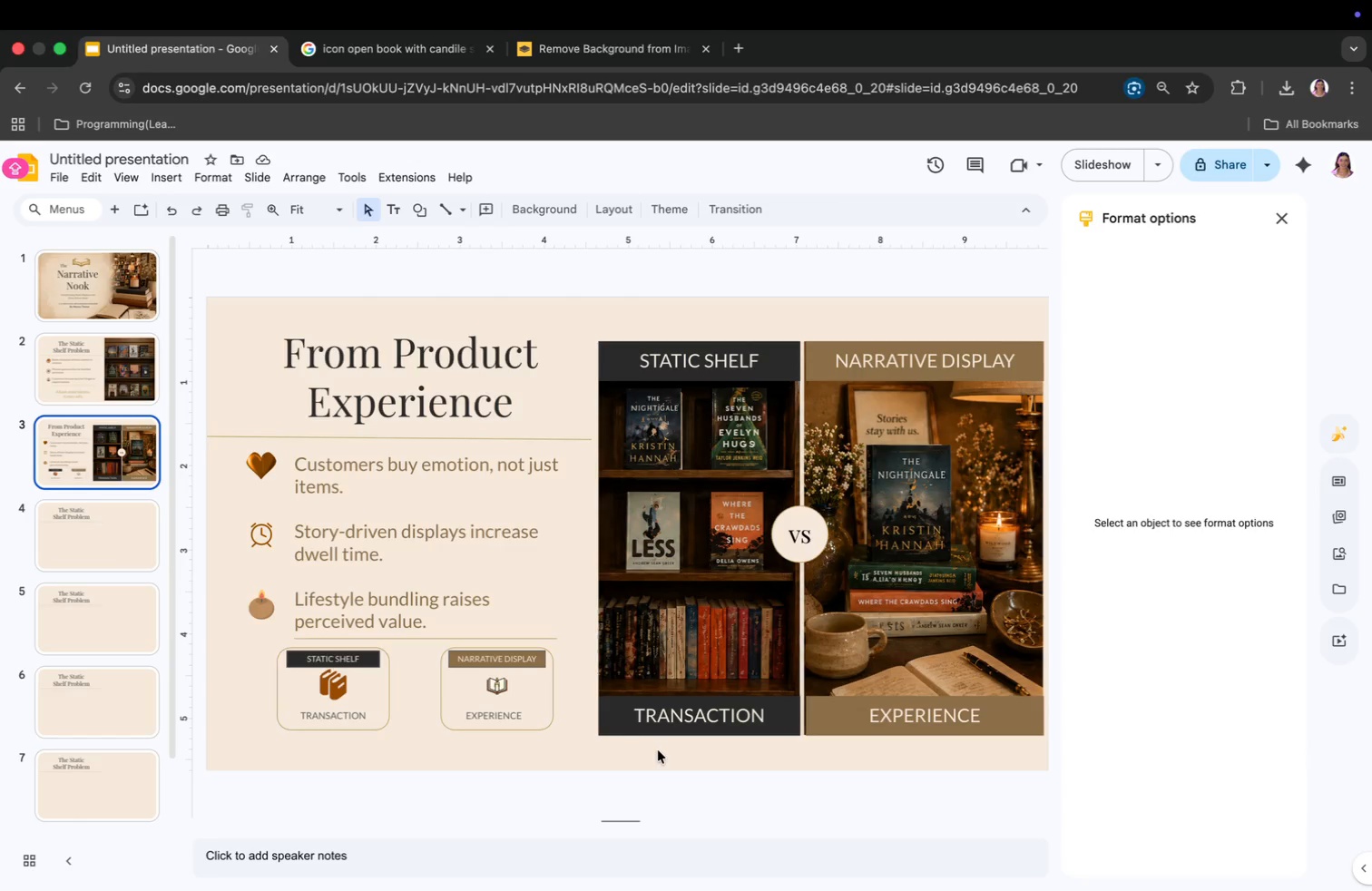 
left_click([158, 178])
 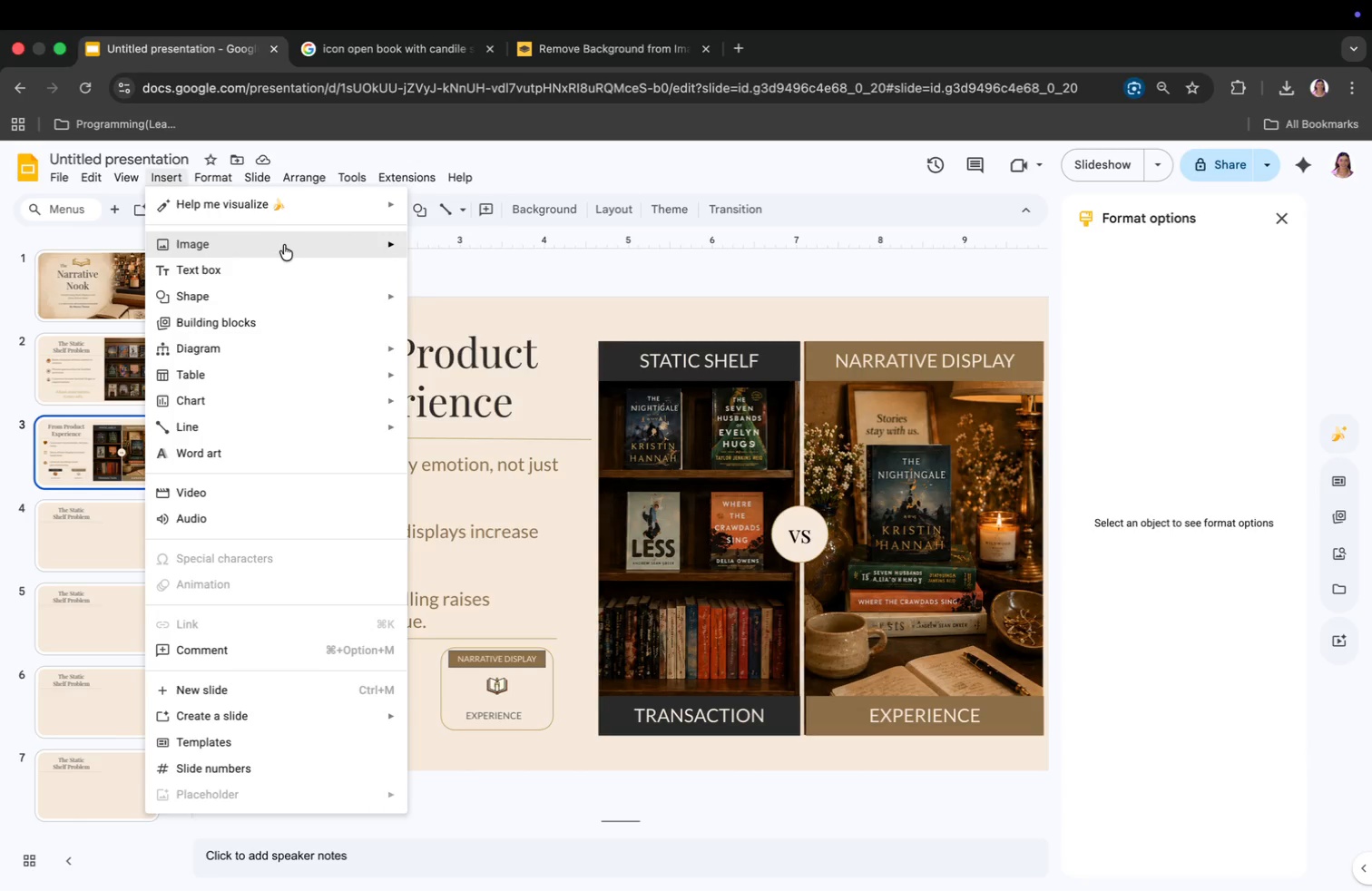 
left_click([283, 263])
 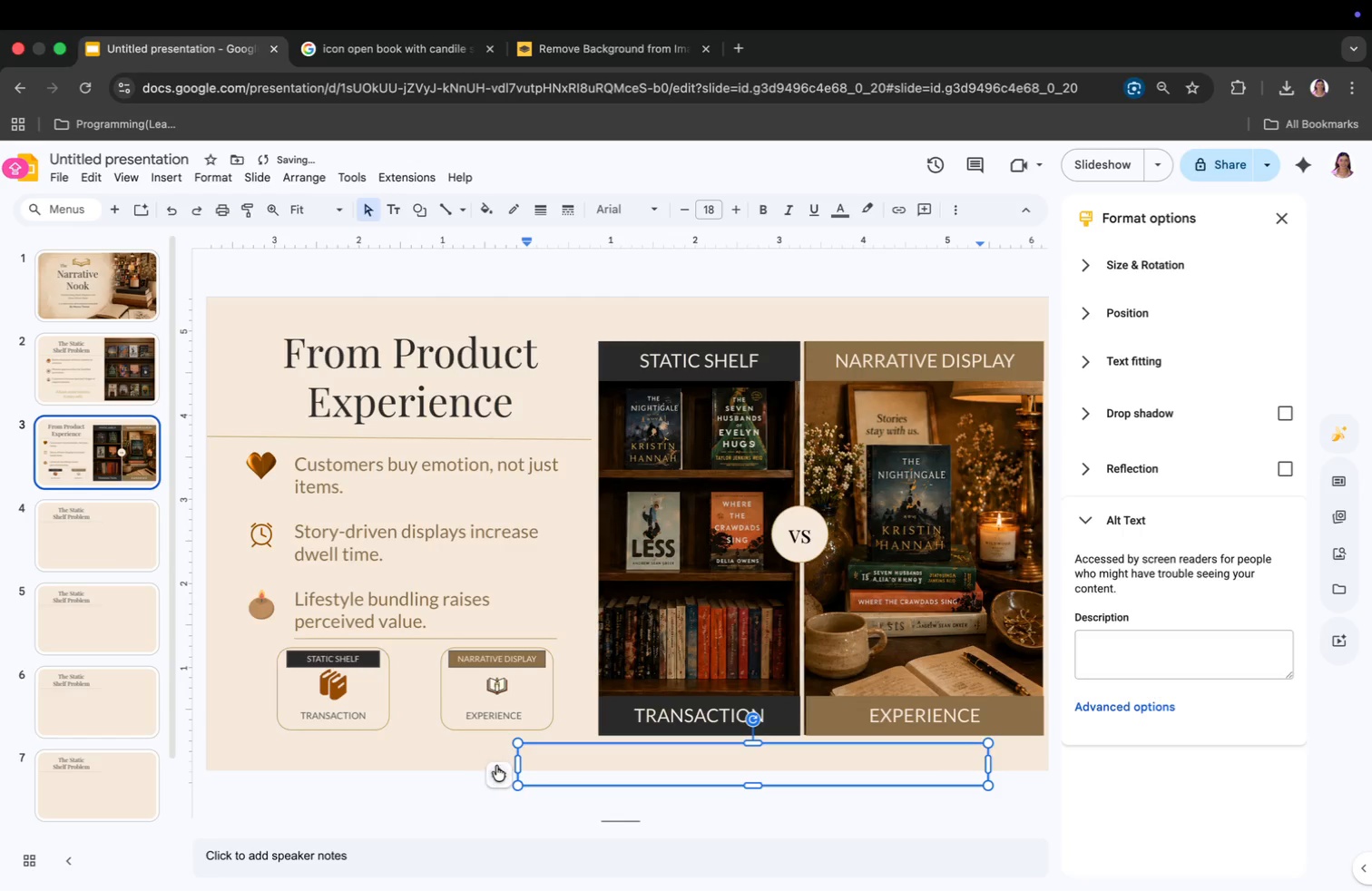 
left_click_drag(start_coordinate=[516, 767], to_coordinate=[424, 749])
 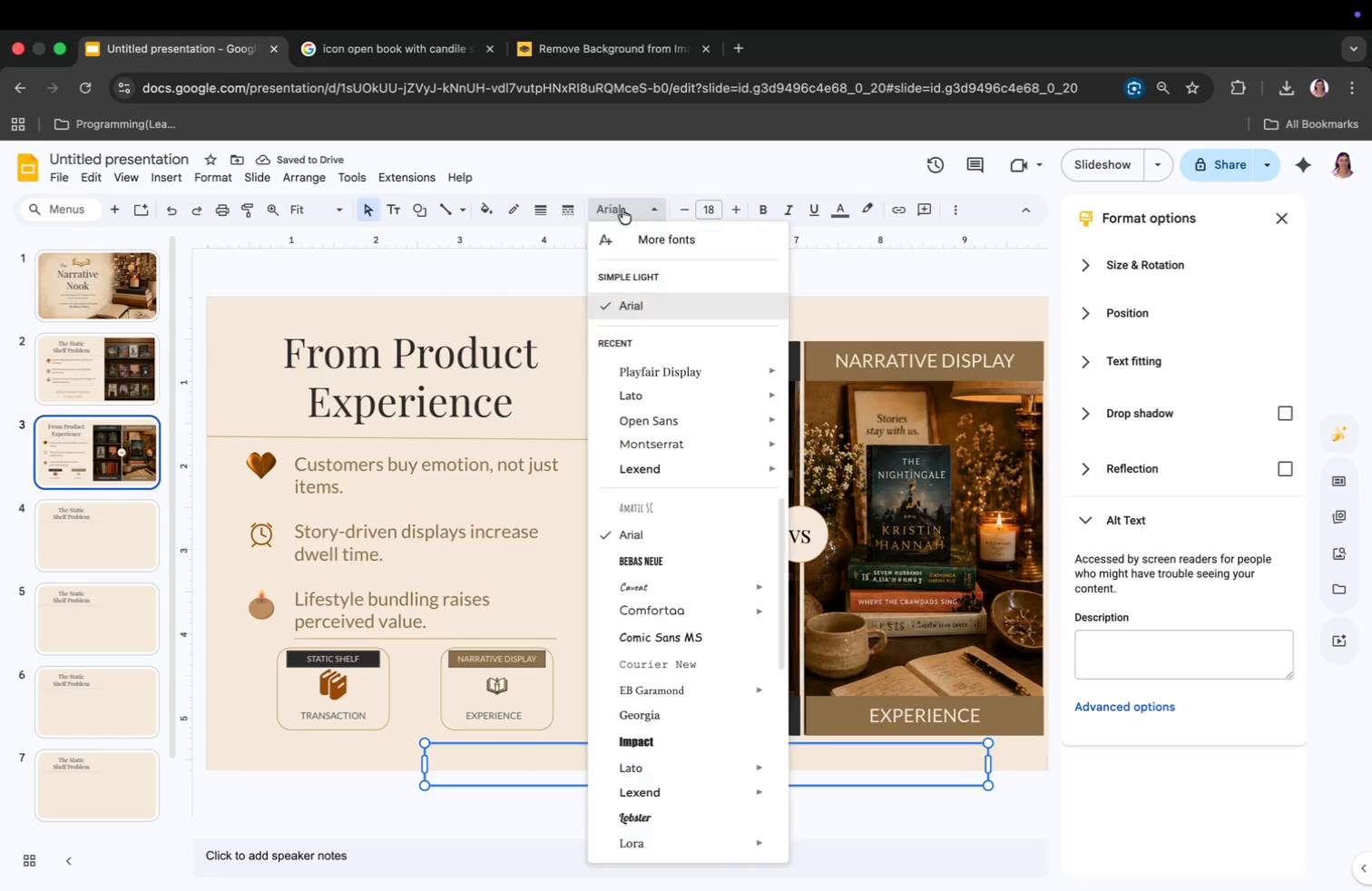 
wait(5.66)
 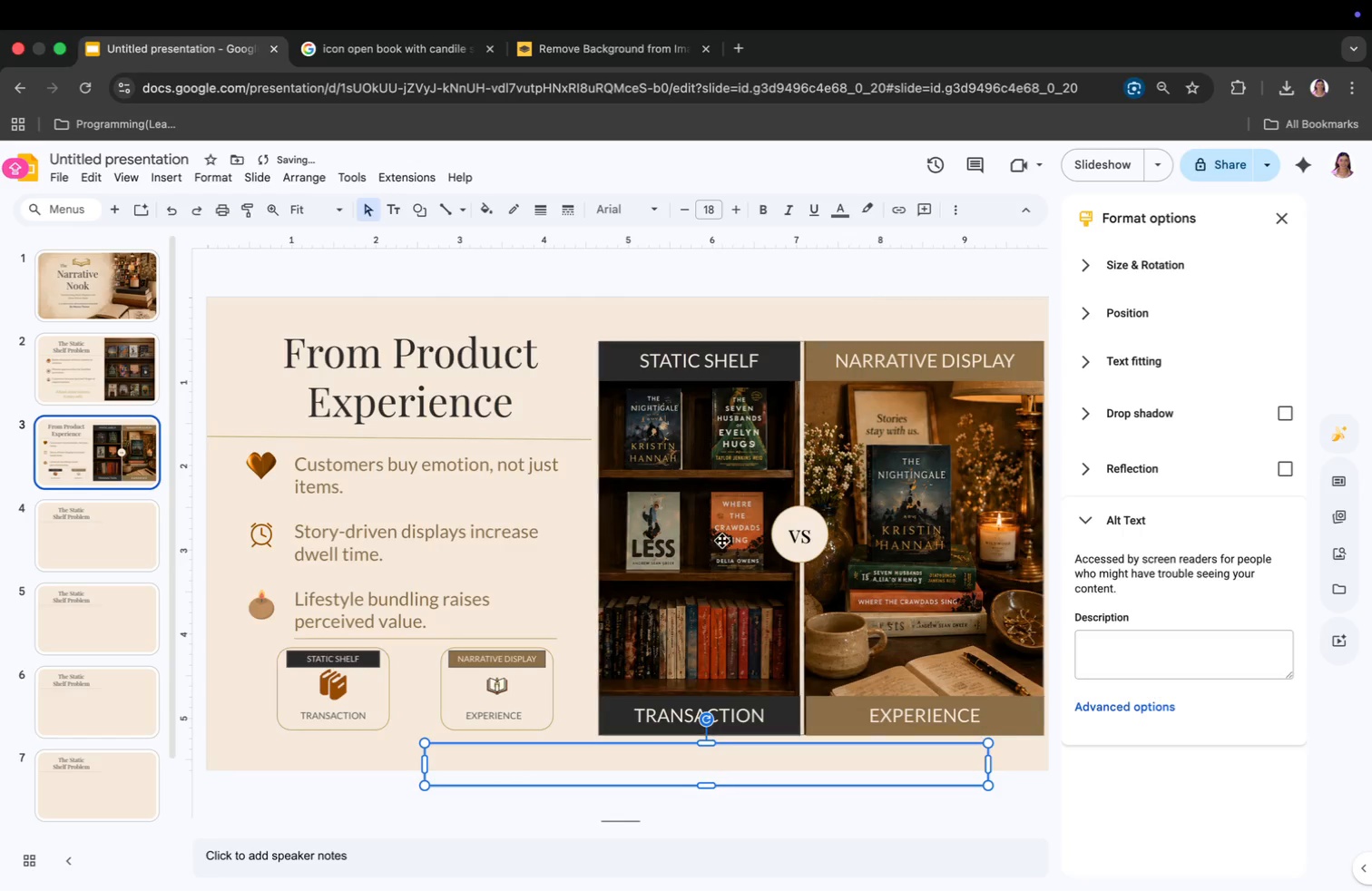 
left_click_drag(start_coordinate=[664, 394], to_coordinate=[672, 374])
 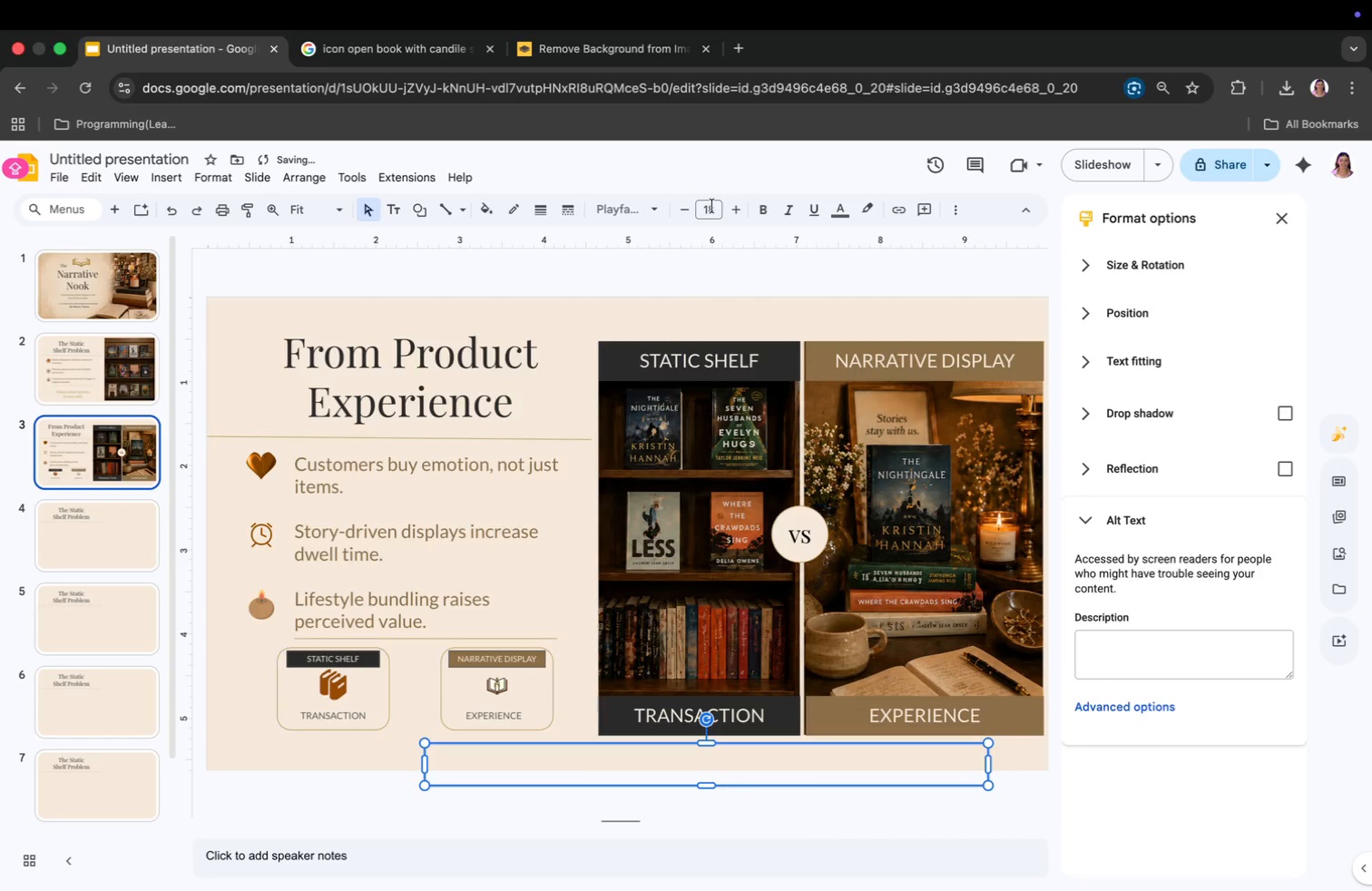 
left_click([712, 206])
 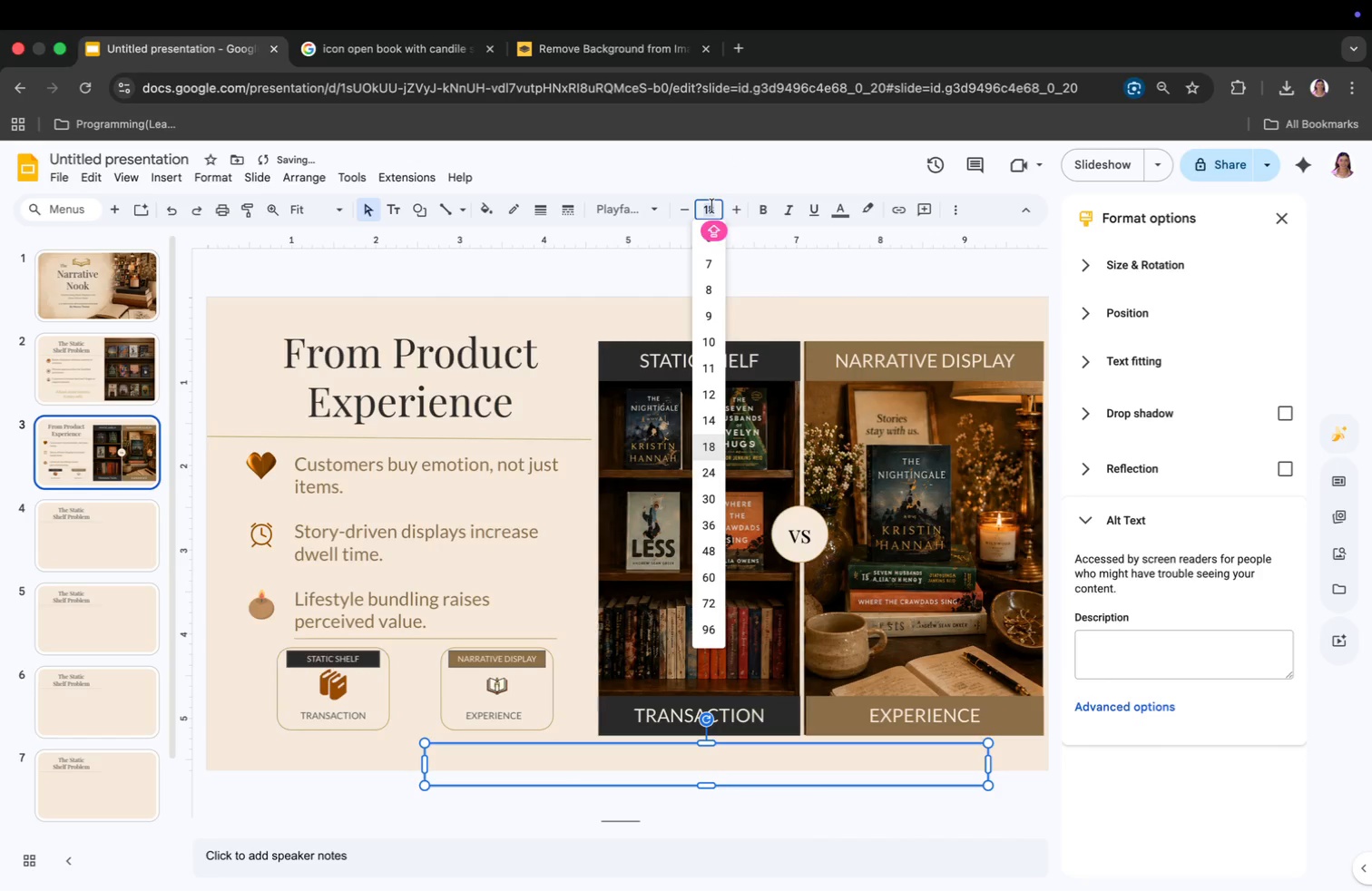 
type(12)
 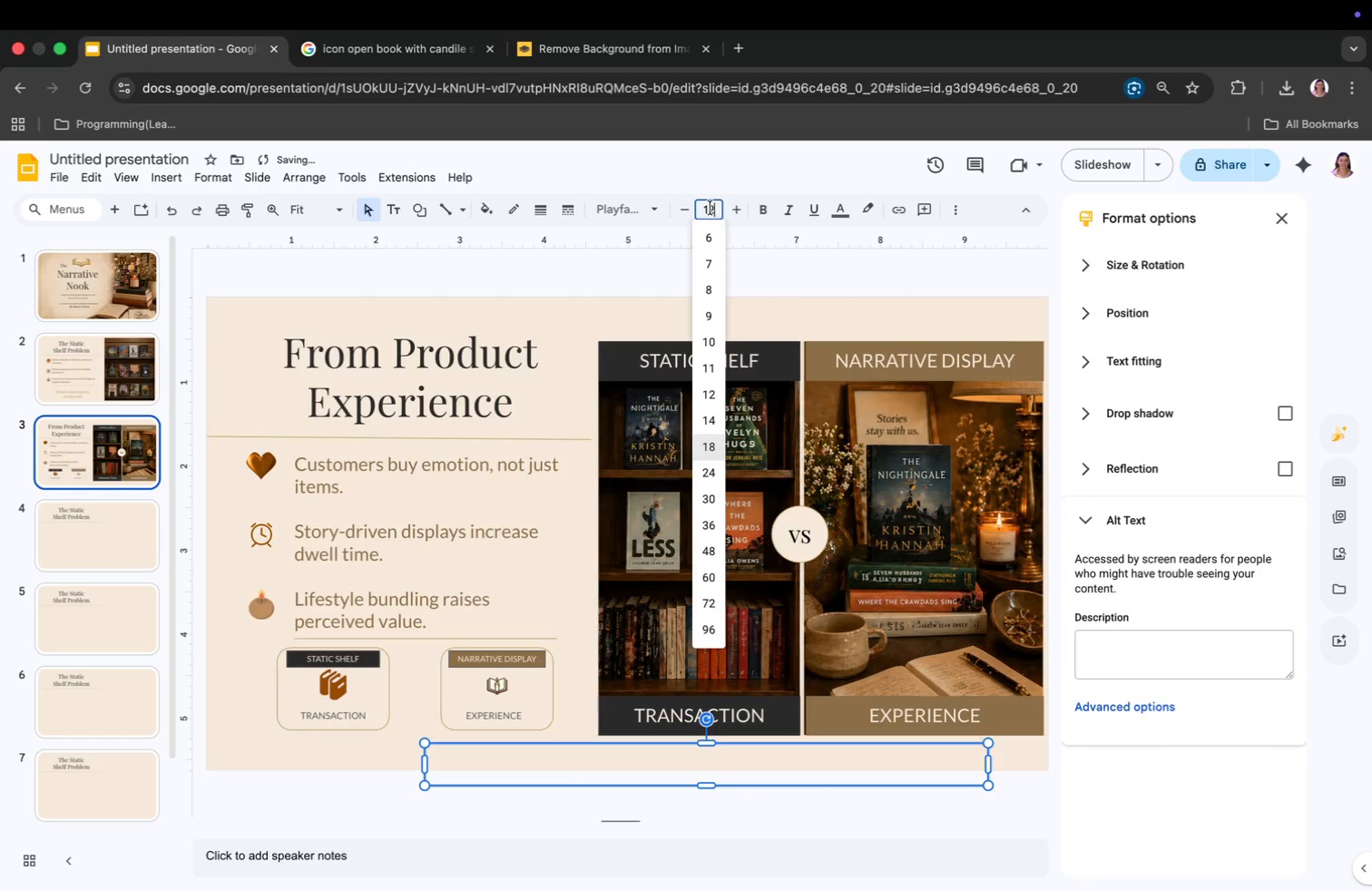 
key(Enter)
 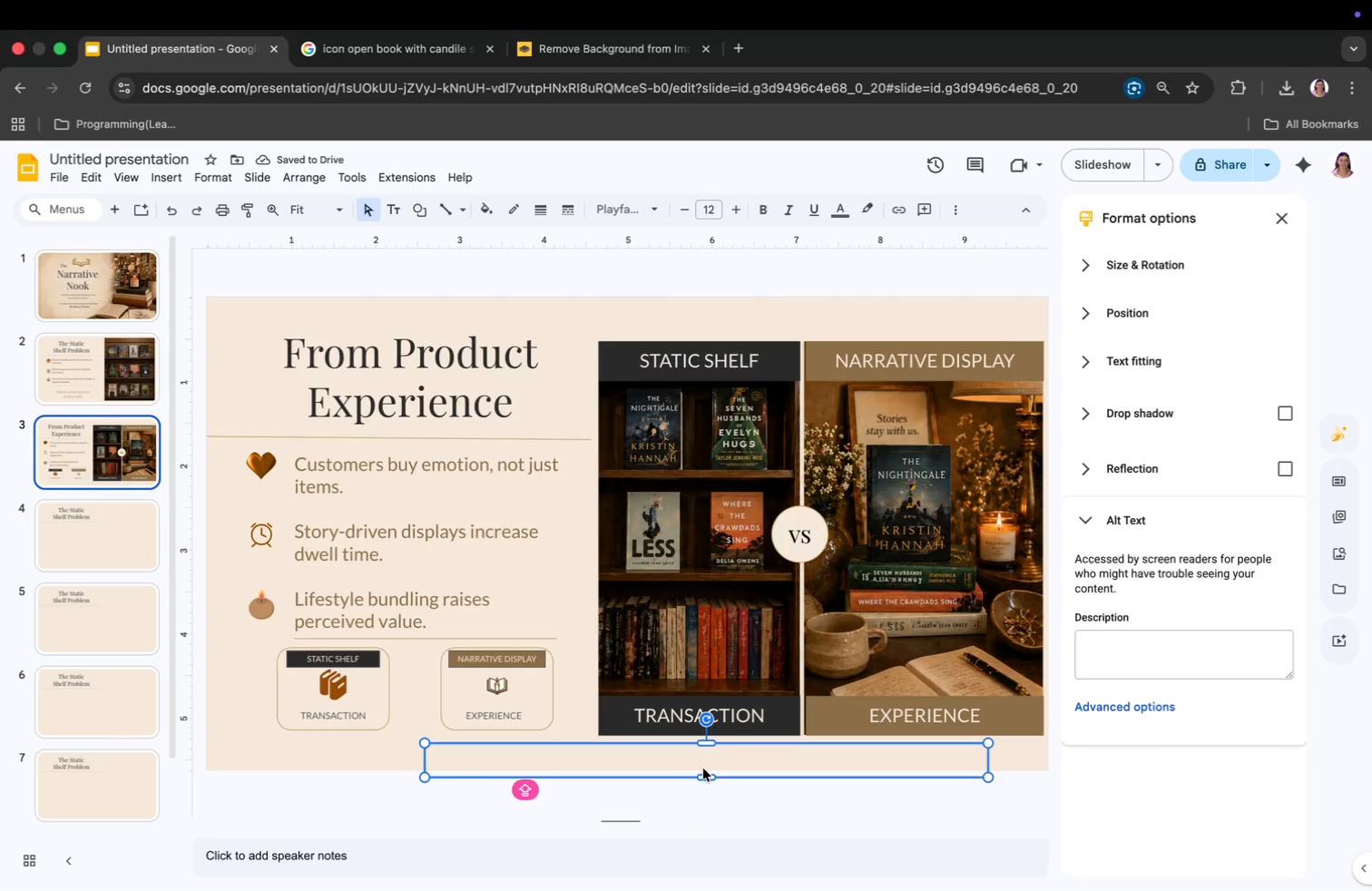 
wait(5.22)
 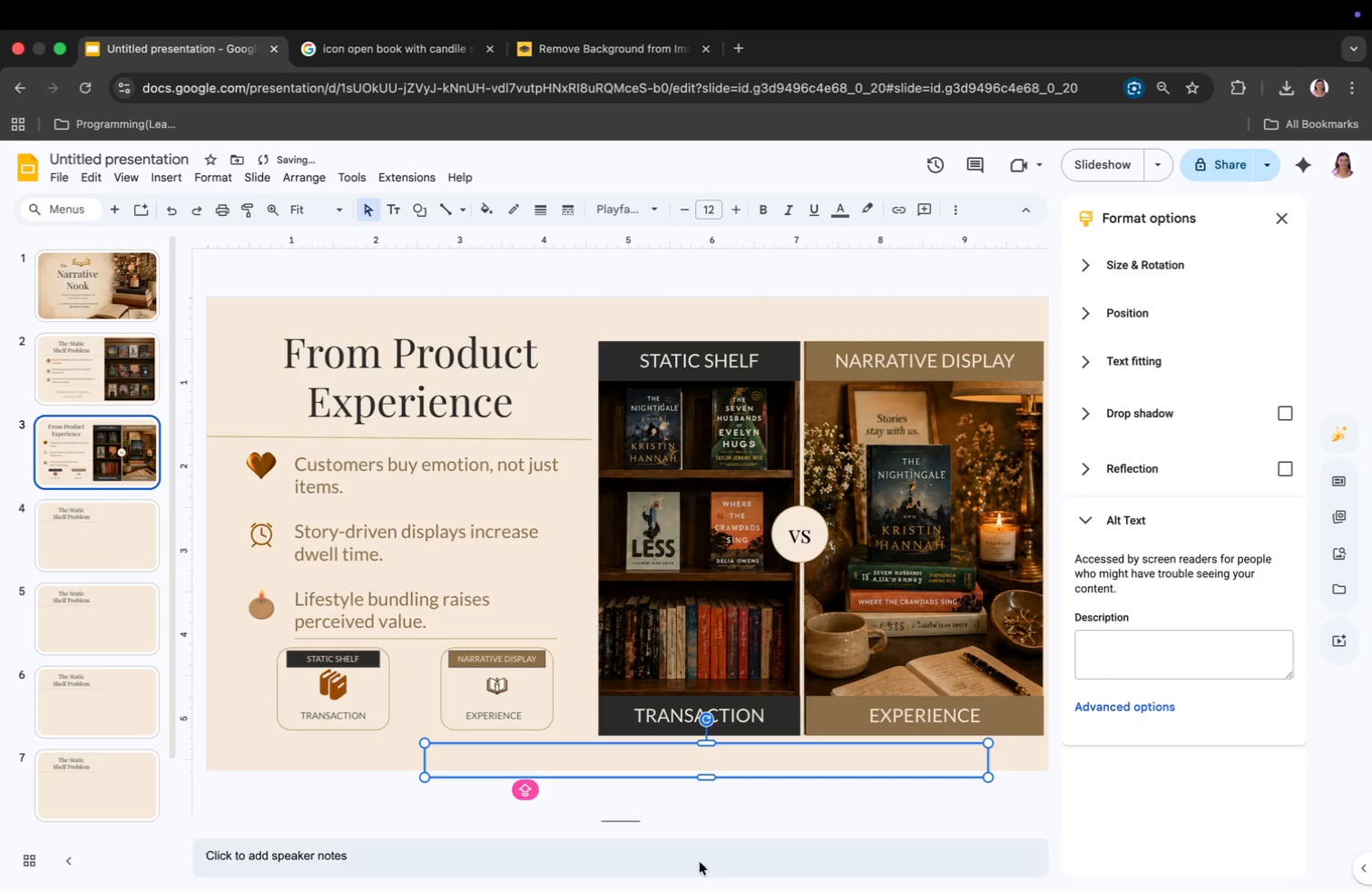 
left_click_drag(start_coordinate=[719, 775], to_coordinate=[673, 766])
 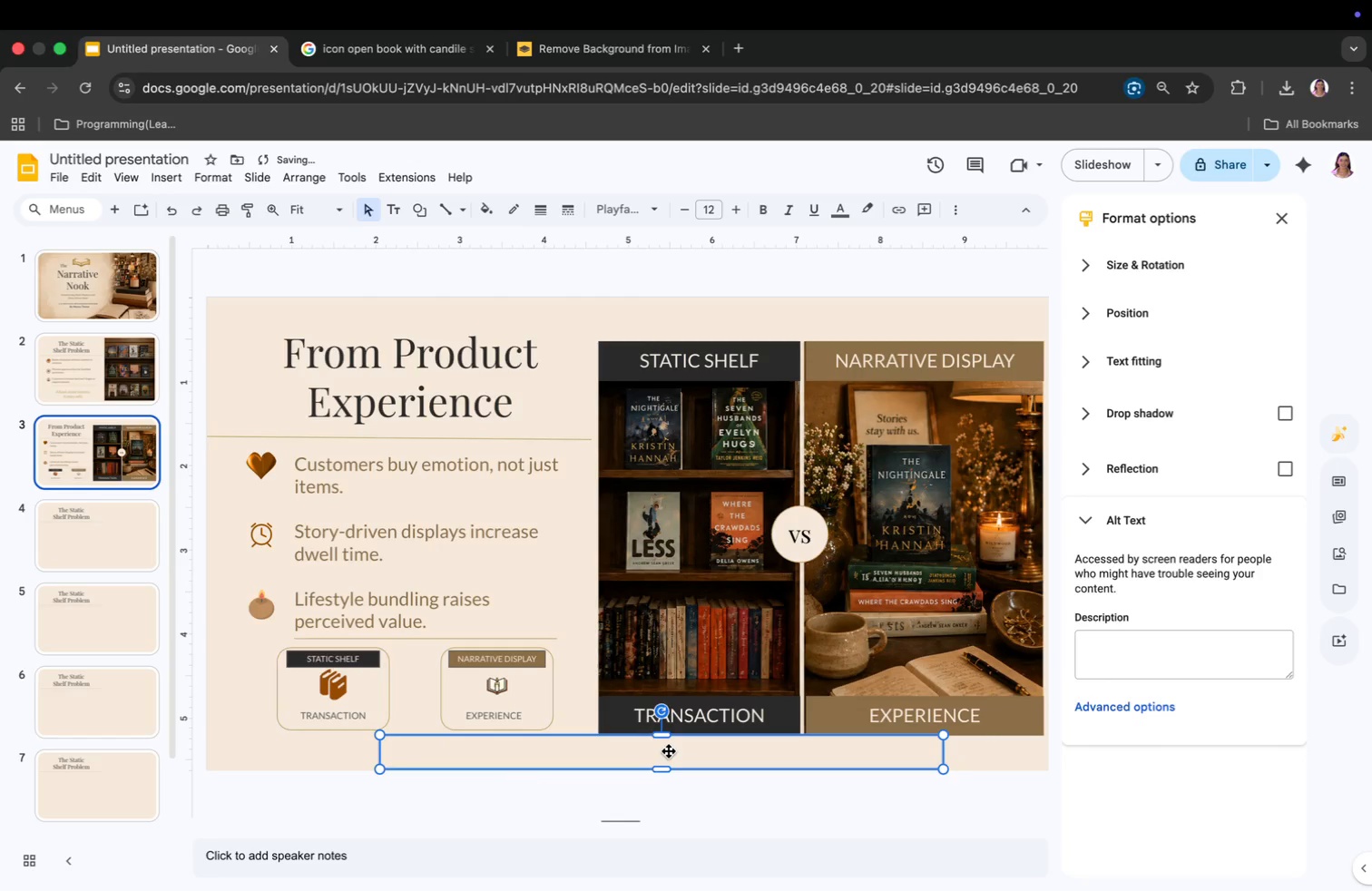 
double_click([669, 751])
 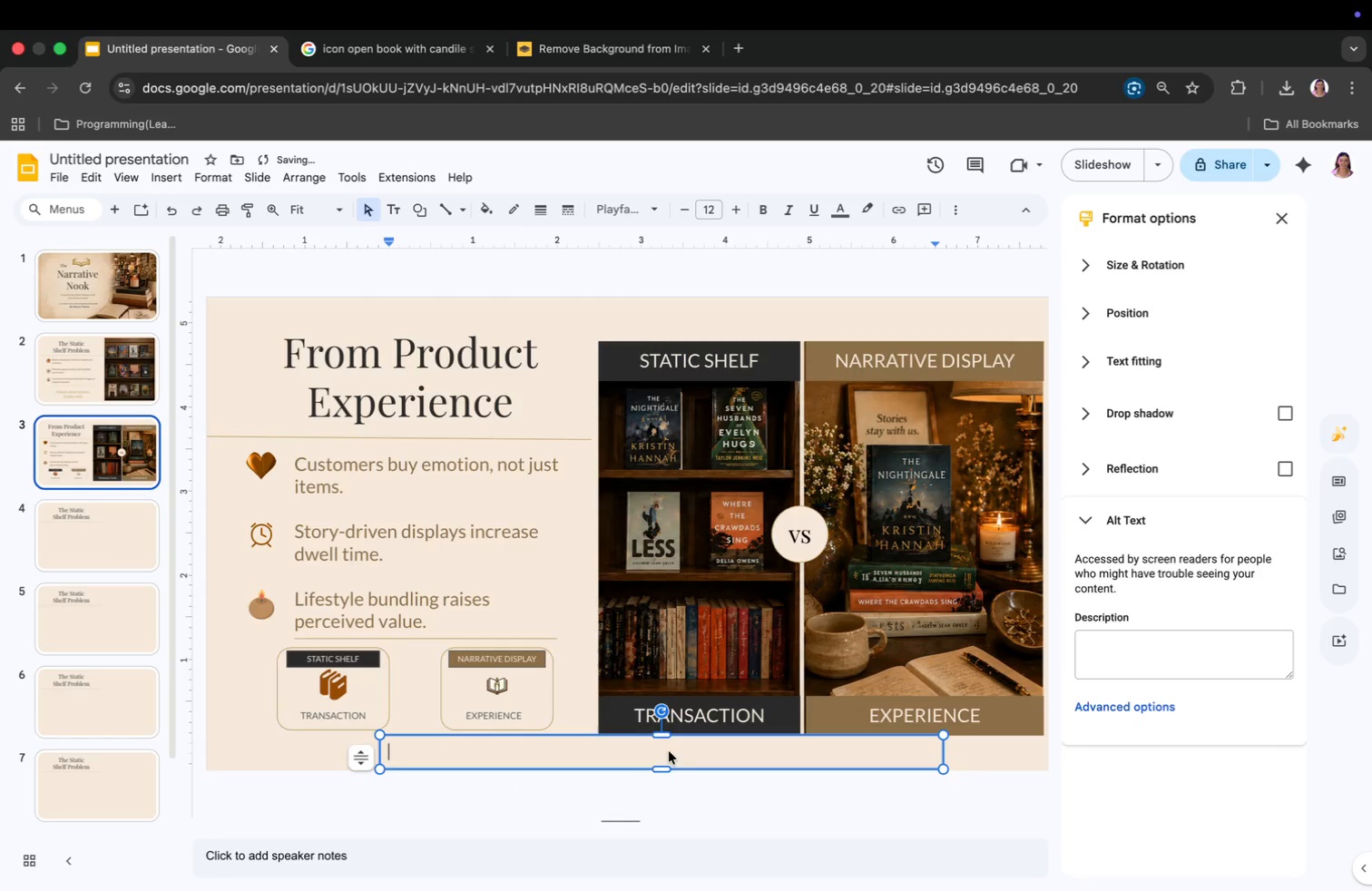 
triple_click([669, 751])
 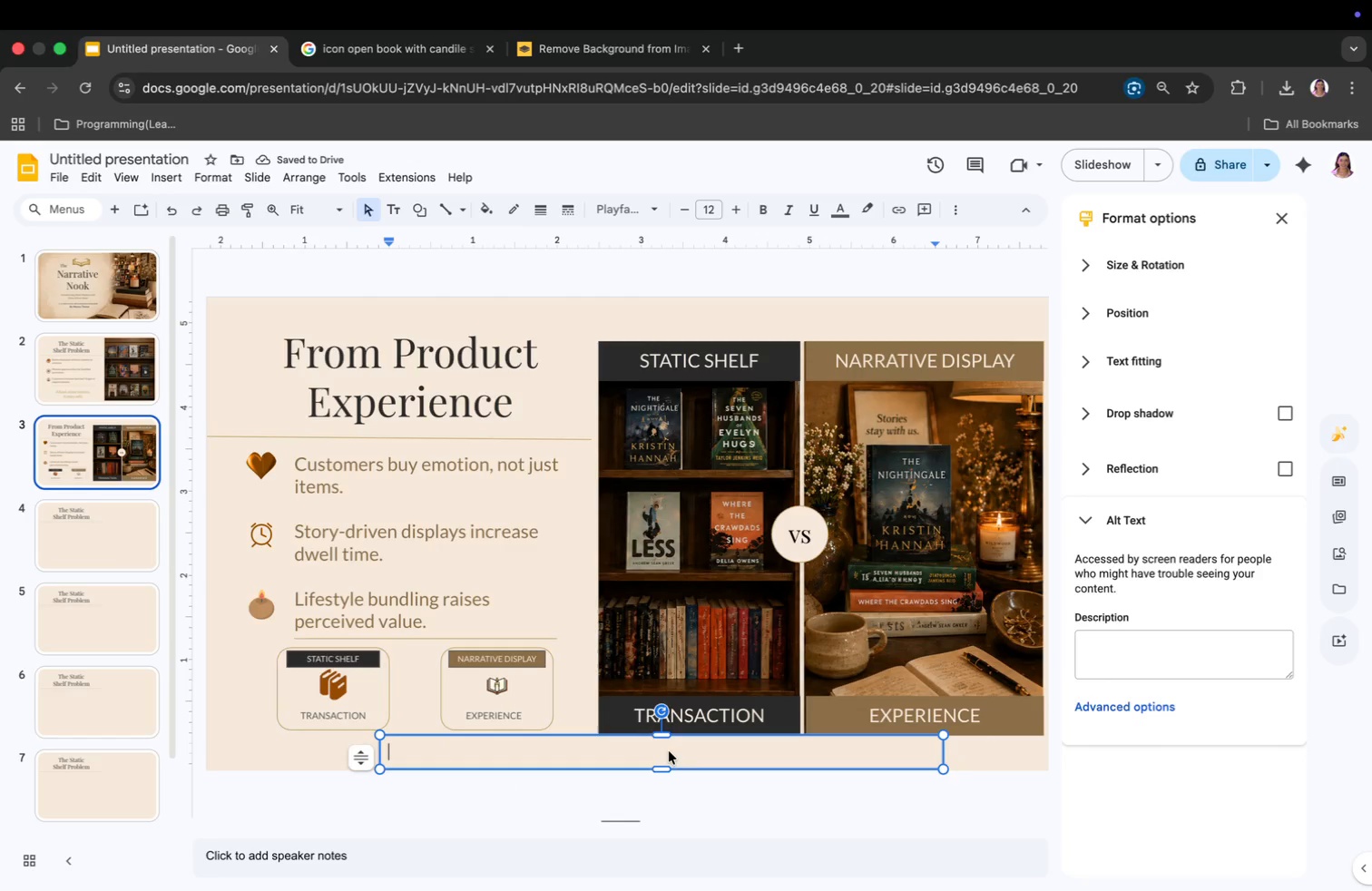 
double_click([669, 751])
 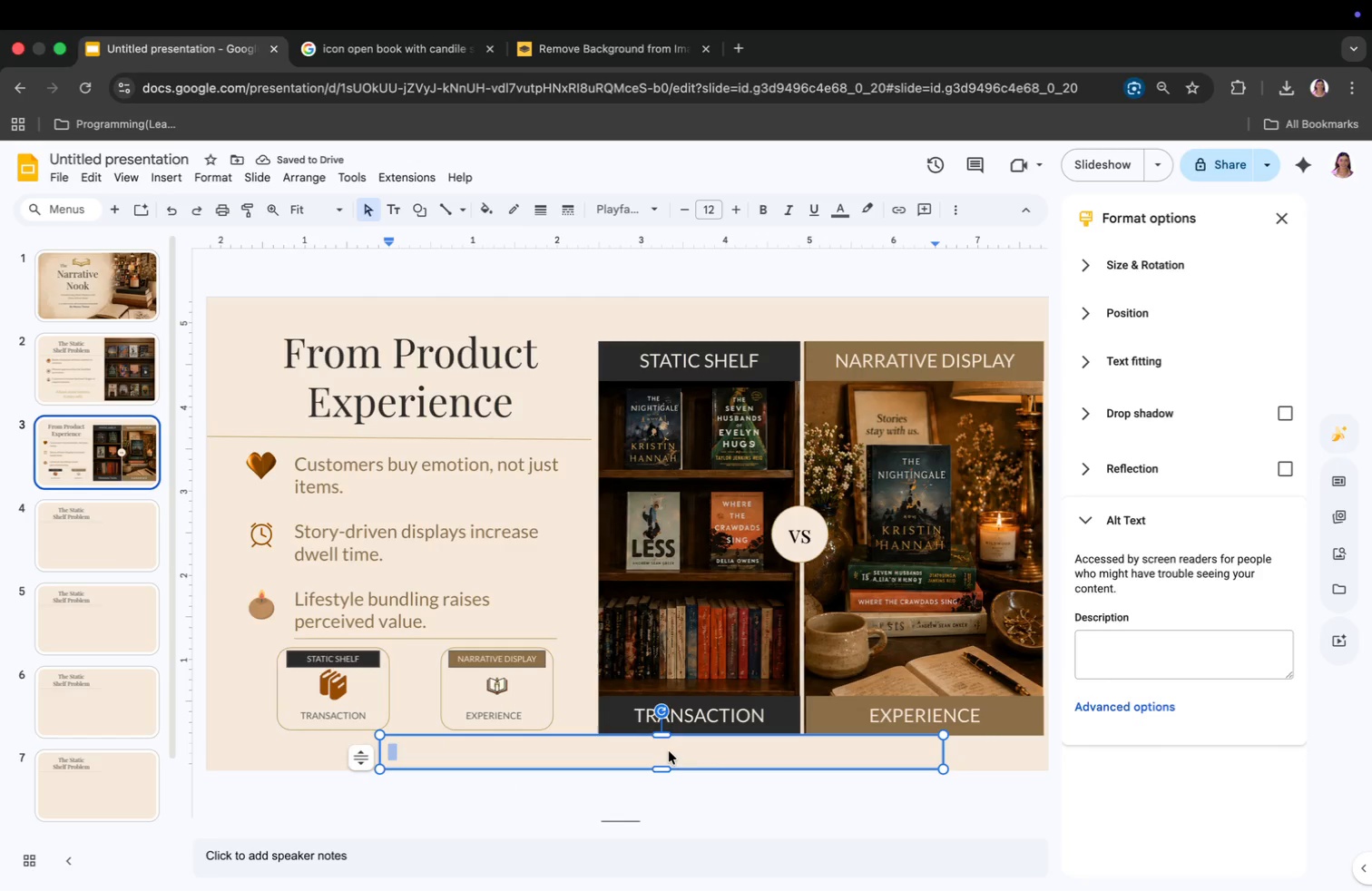 
triple_click([669, 751])
 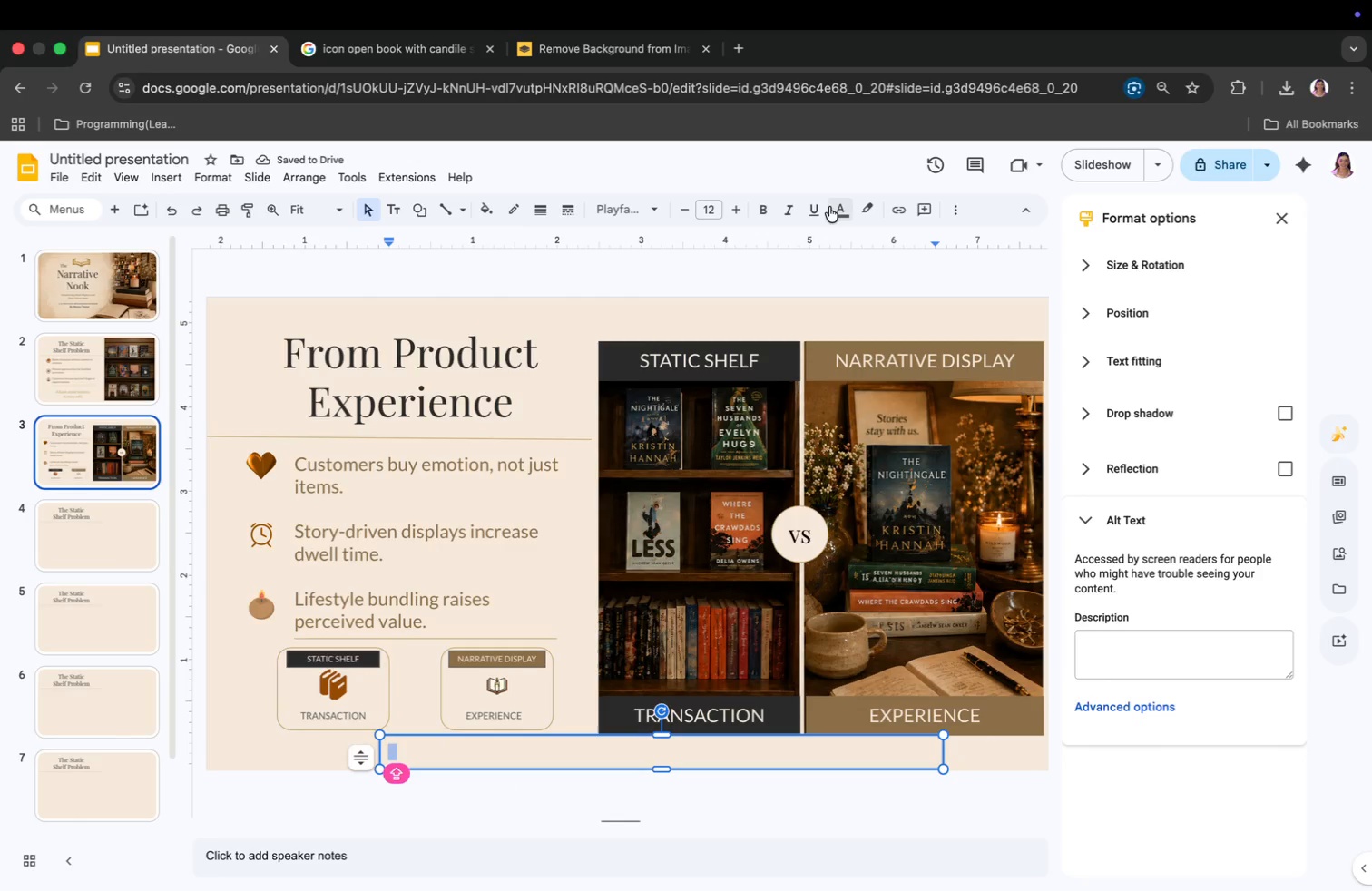 
left_click([829, 207])
 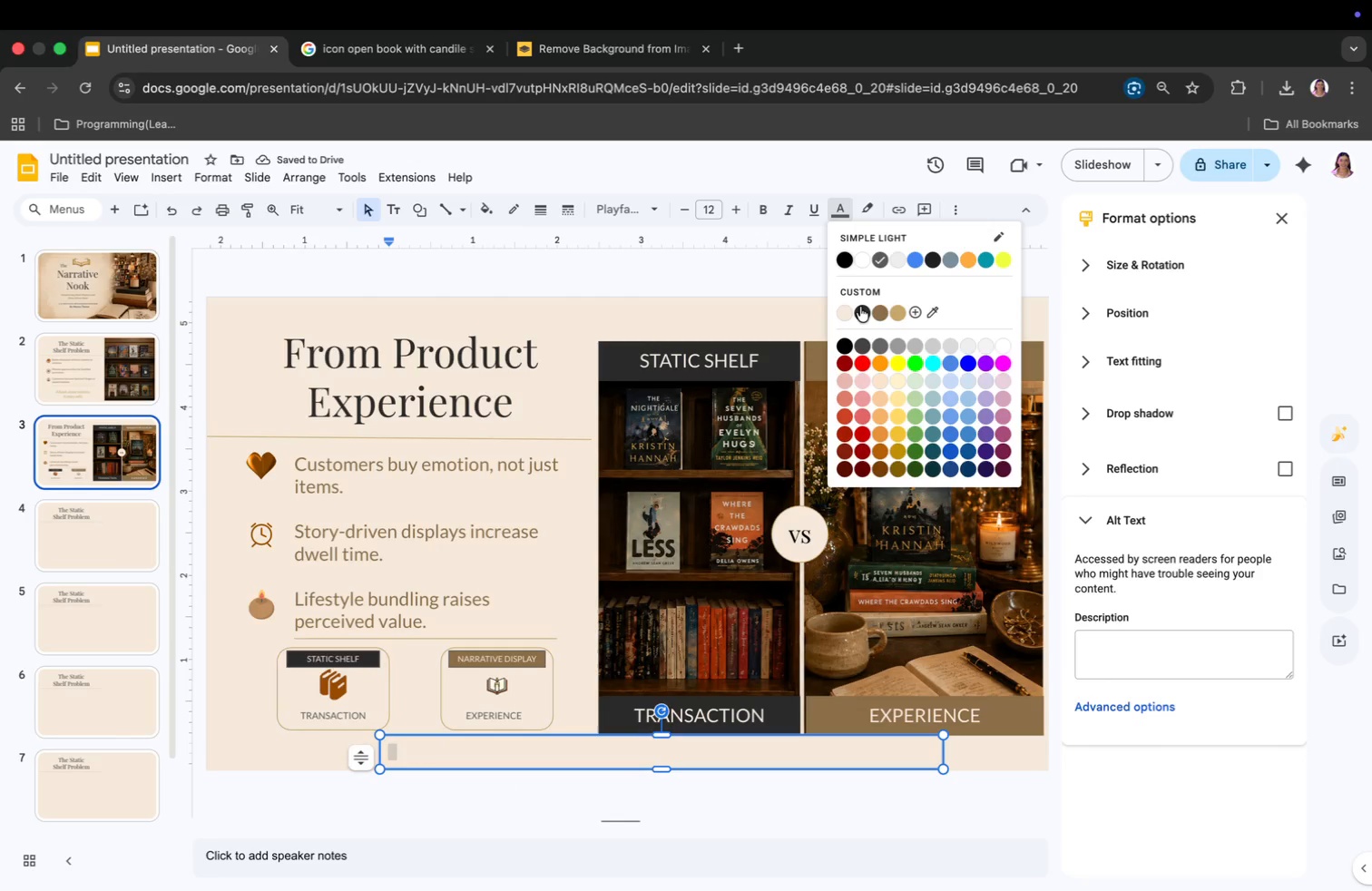 
left_click([860, 307])
 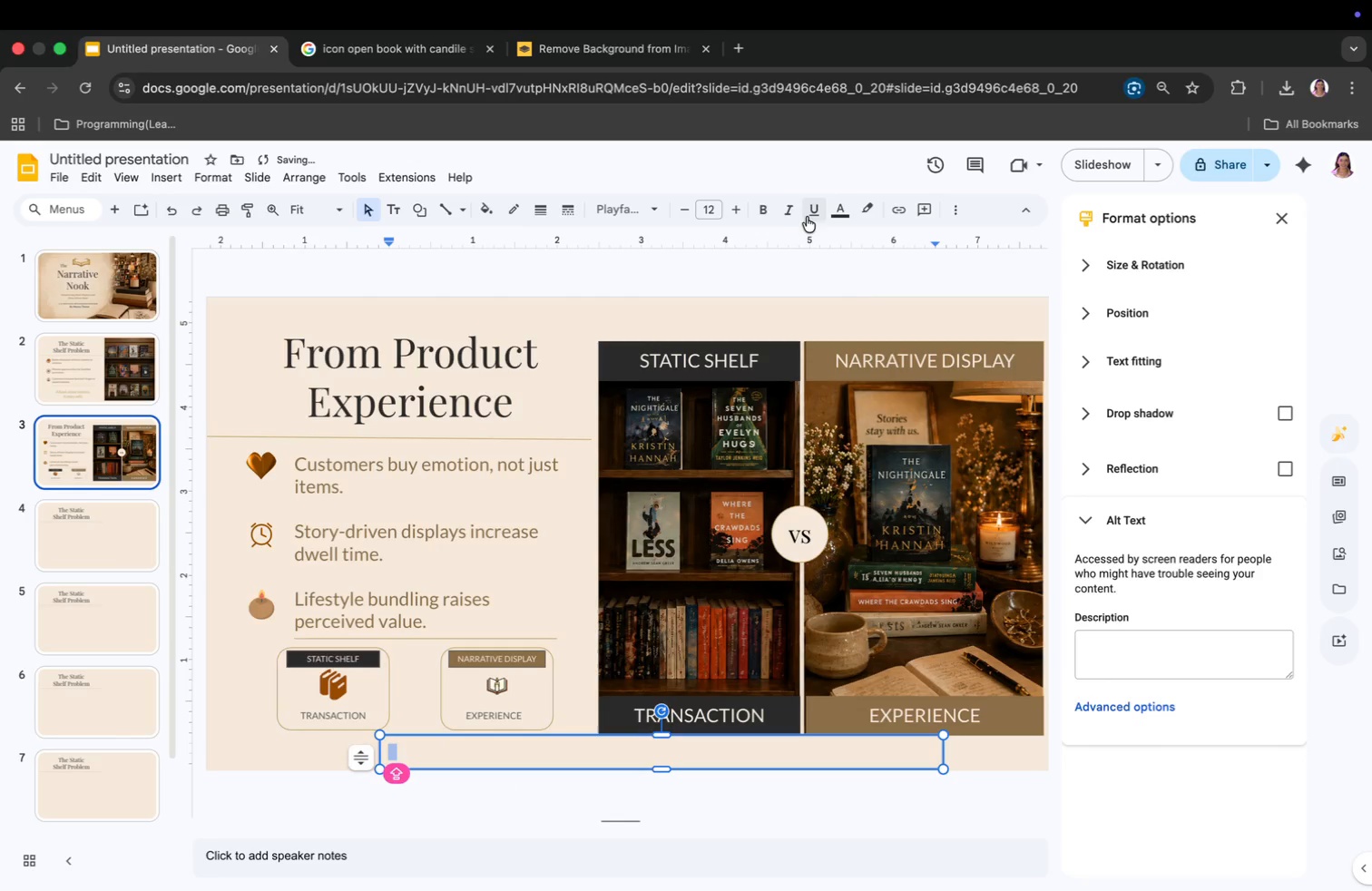 
left_click([792, 219])
 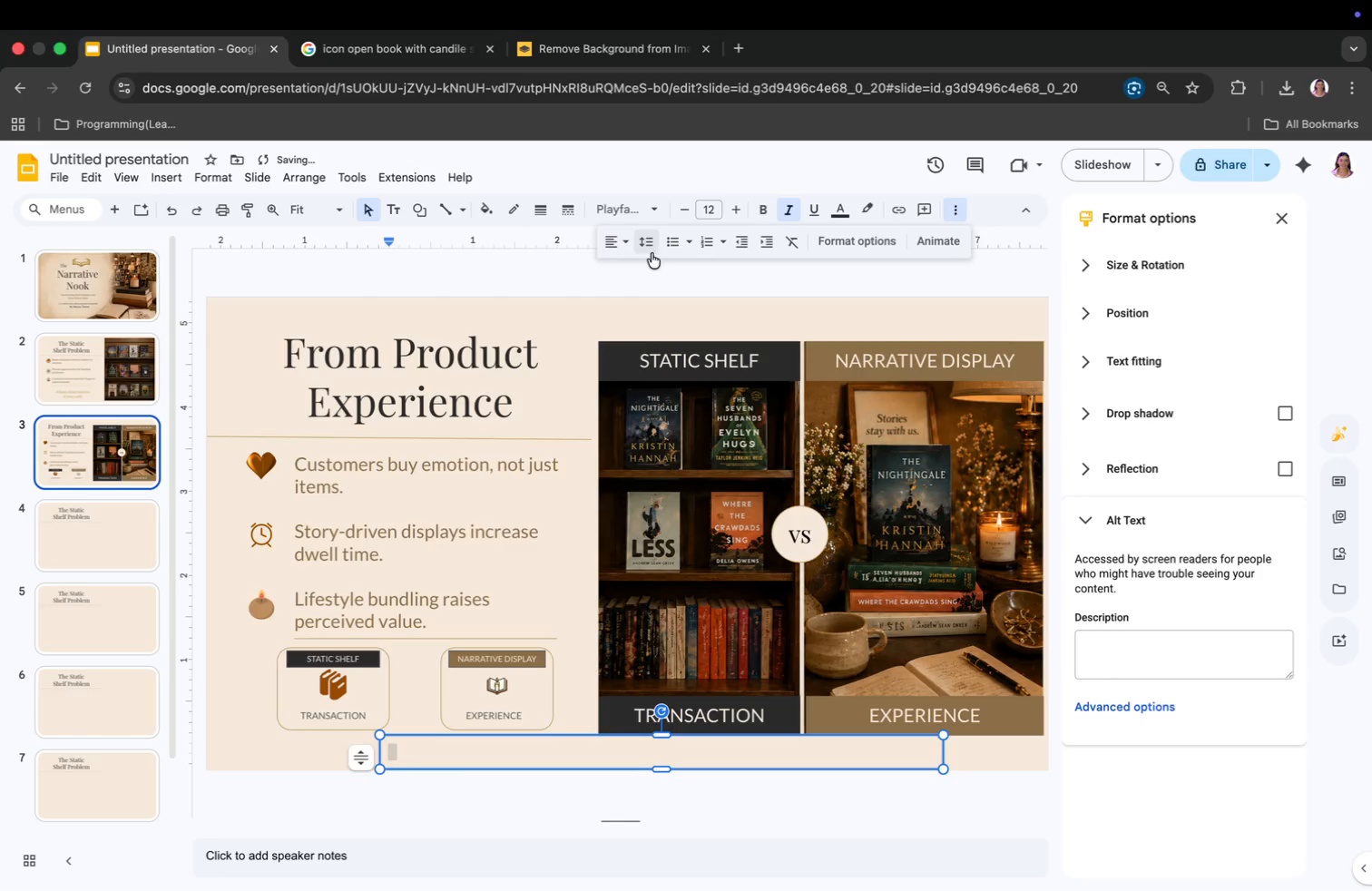 
left_click([606, 246])
 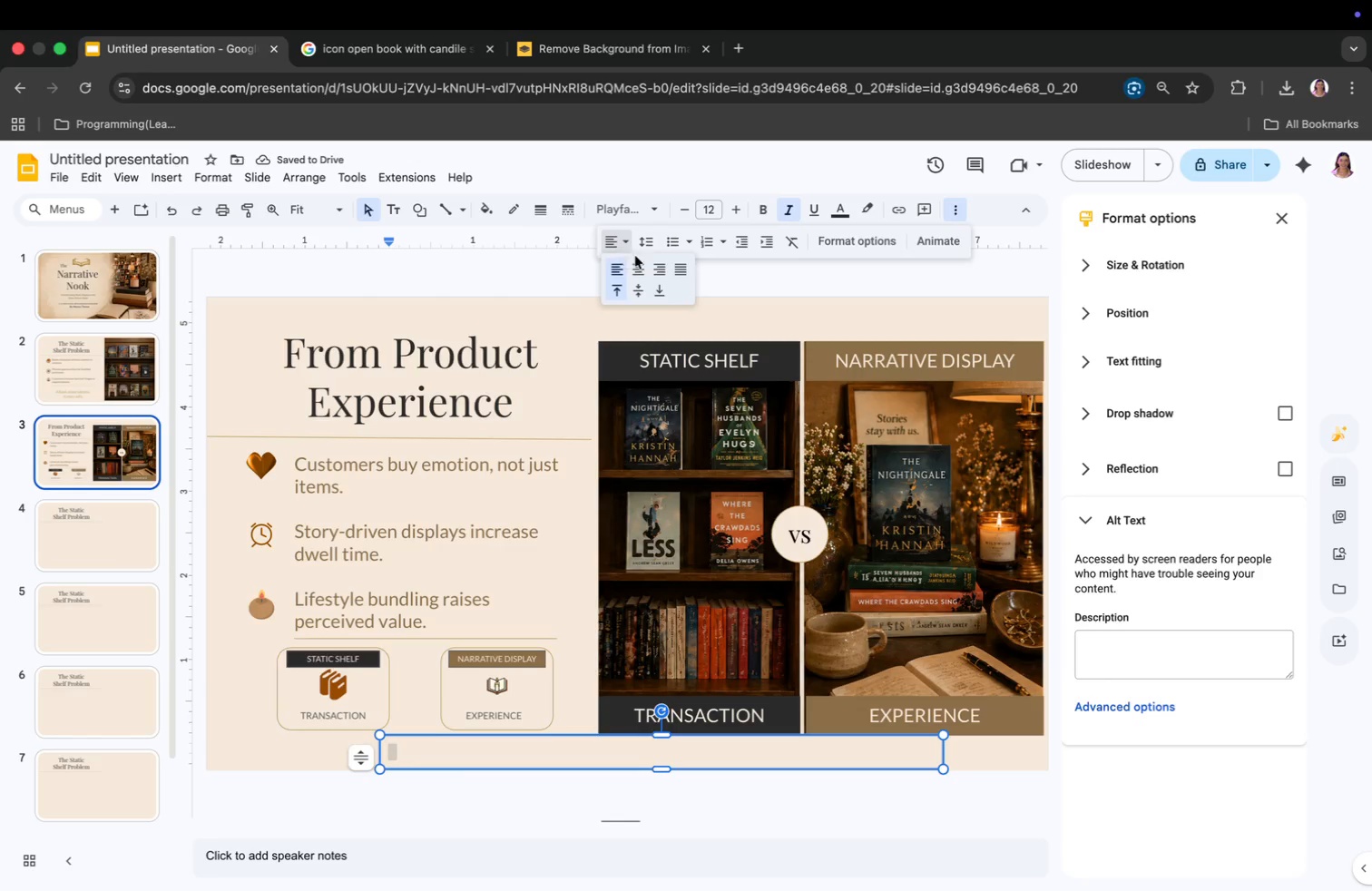 
left_click([640, 259])
 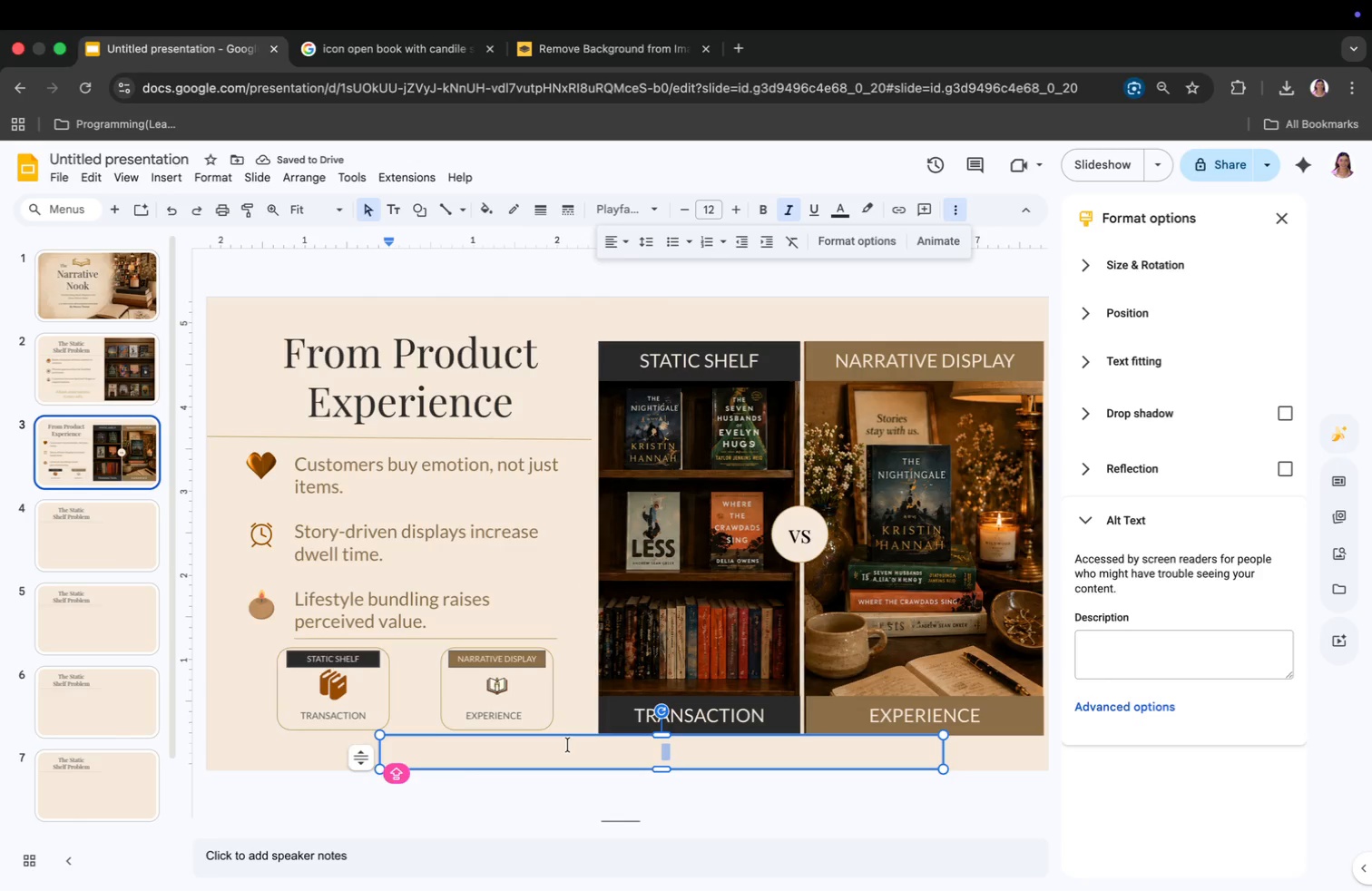 
type(poP)
key(Backspace)
key(Backspace)
key(Backspace)
type(People di)
key(Backspace)
type(on't just buy what)
key(Backspace)
key(Backspace)
key(Backspace)
key(Backspace)
 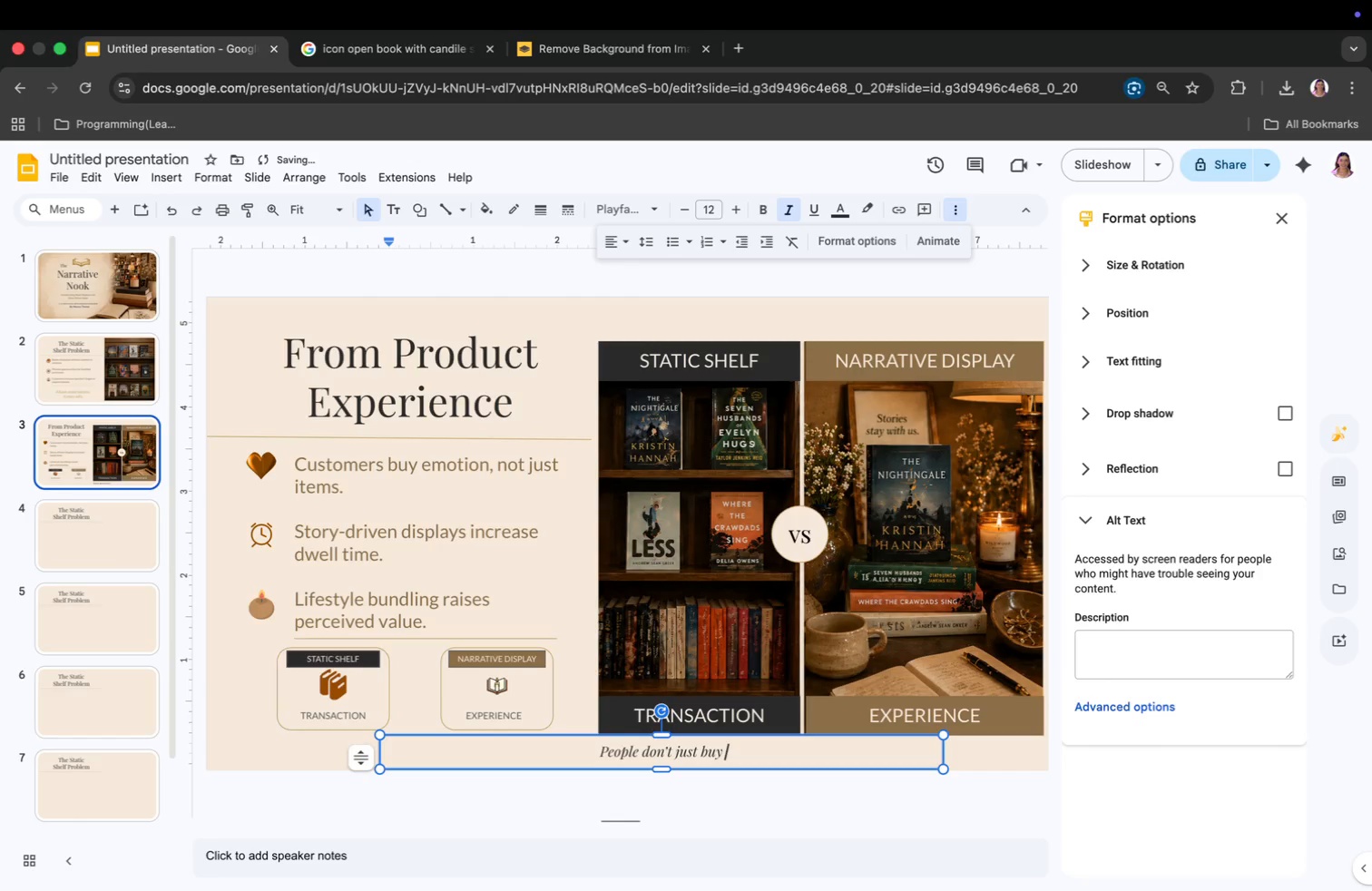 
key(Meta+CommandLeft)
 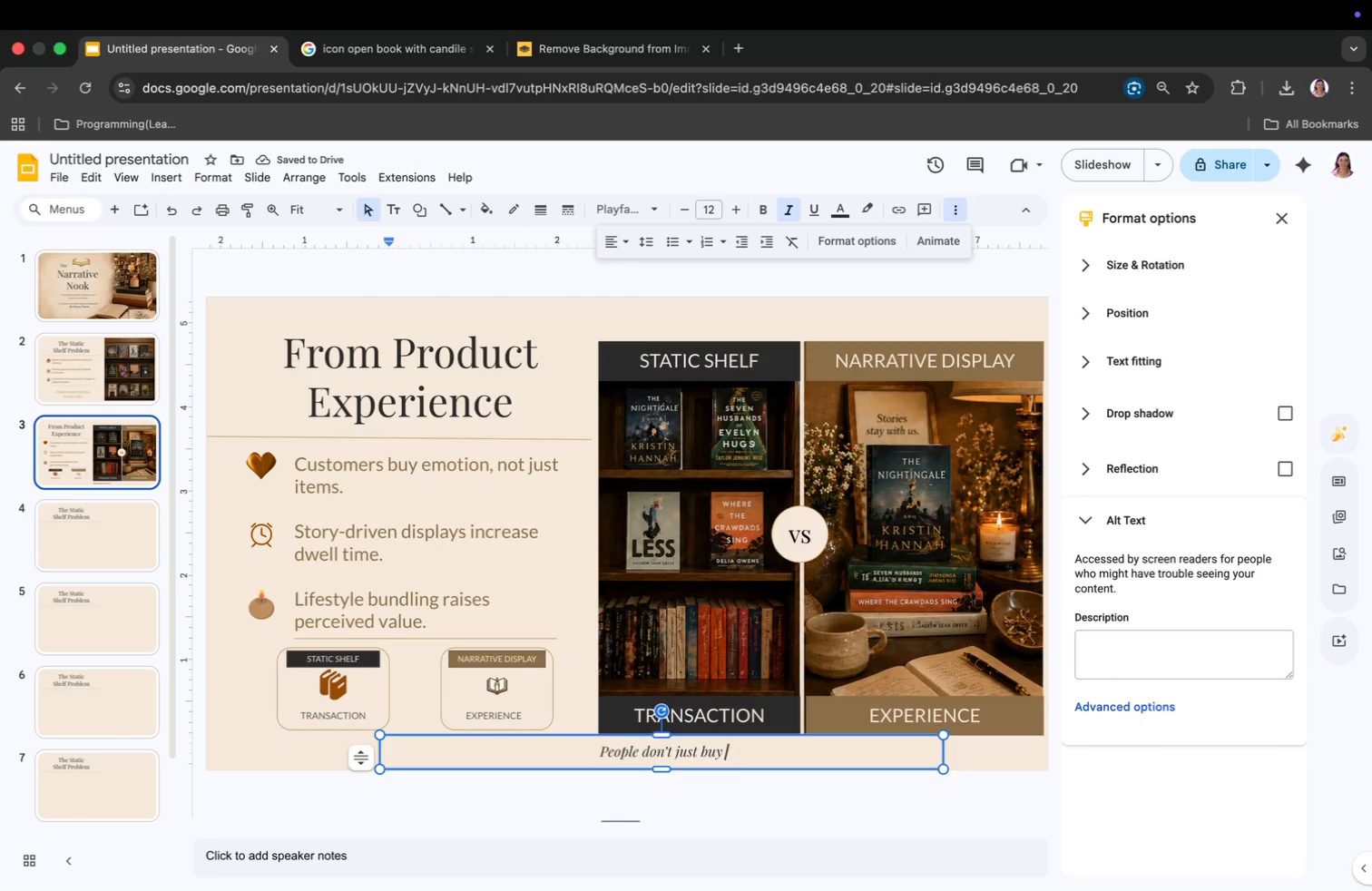 
key(Meta+A)
 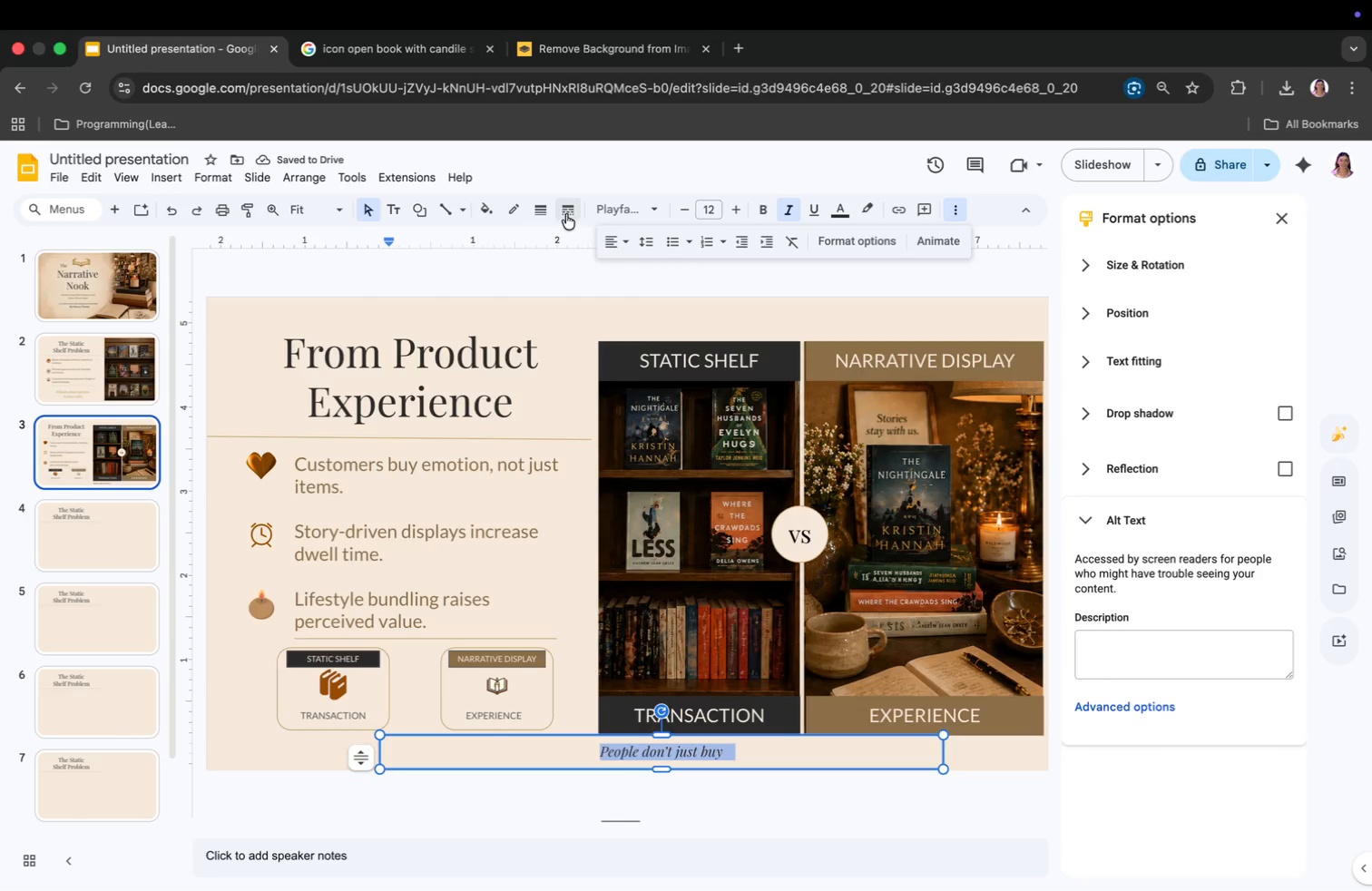 
left_click([637, 214])
 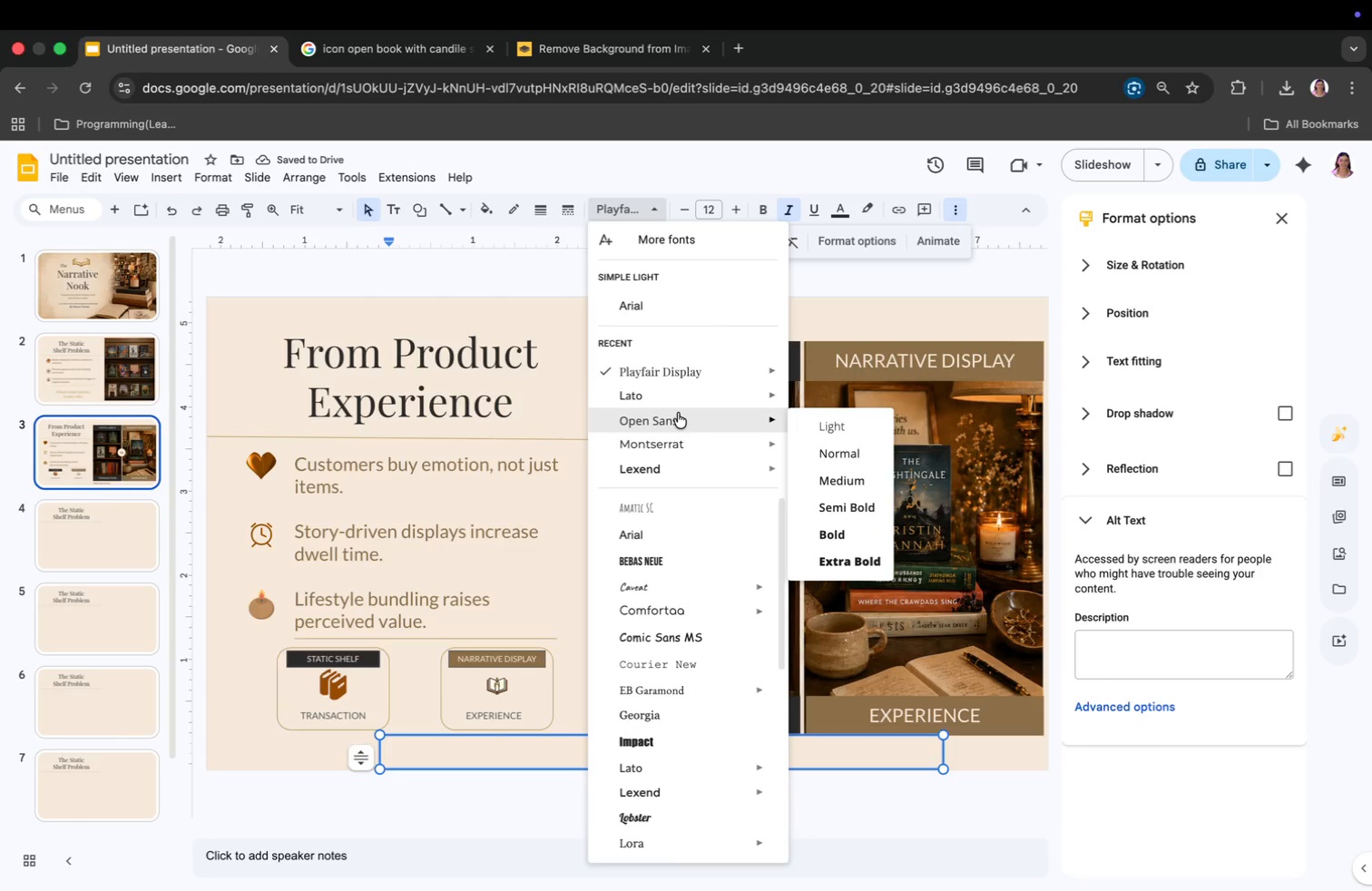 
left_click([676, 400])
 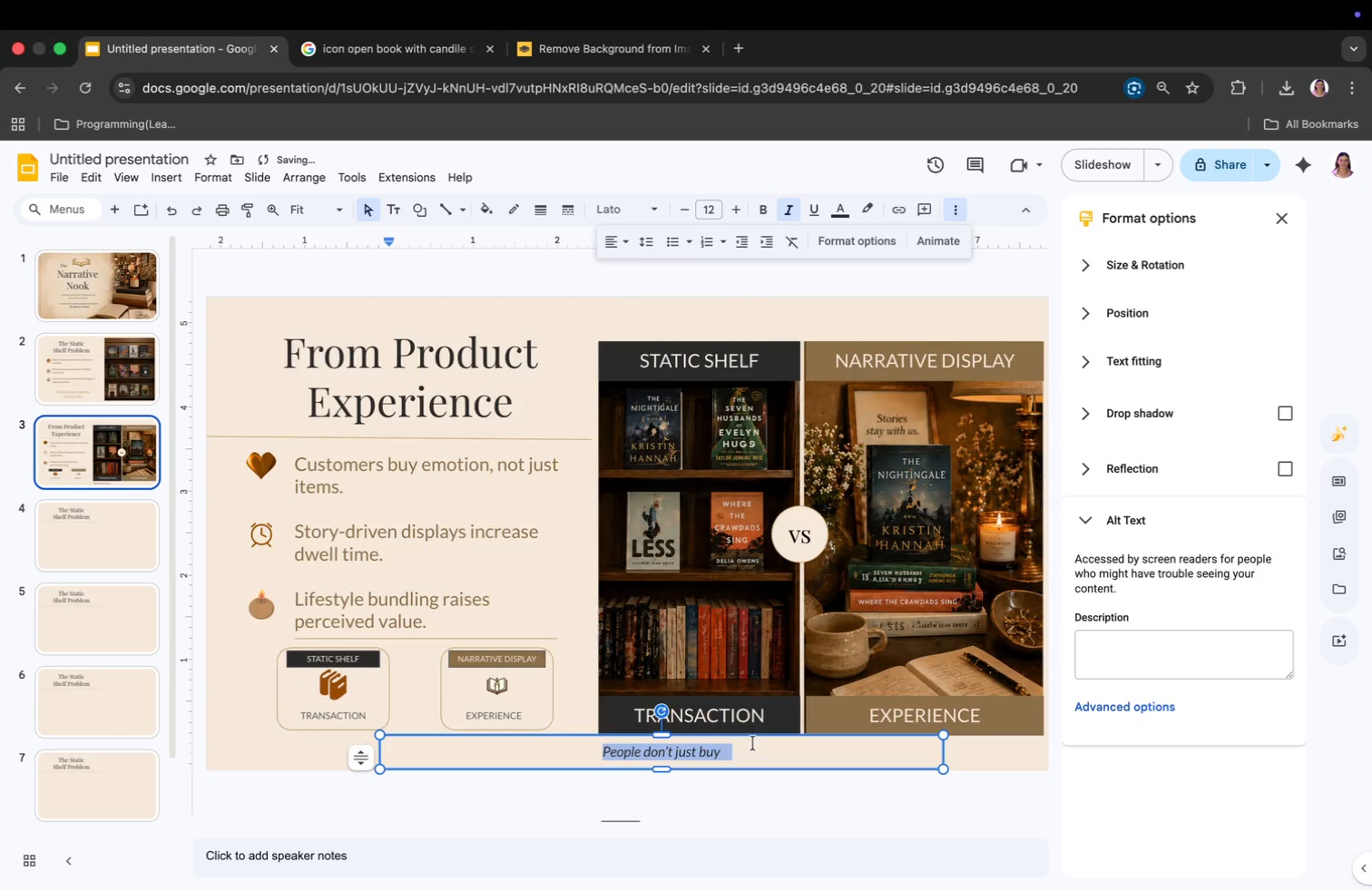 
left_click([752, 743])
 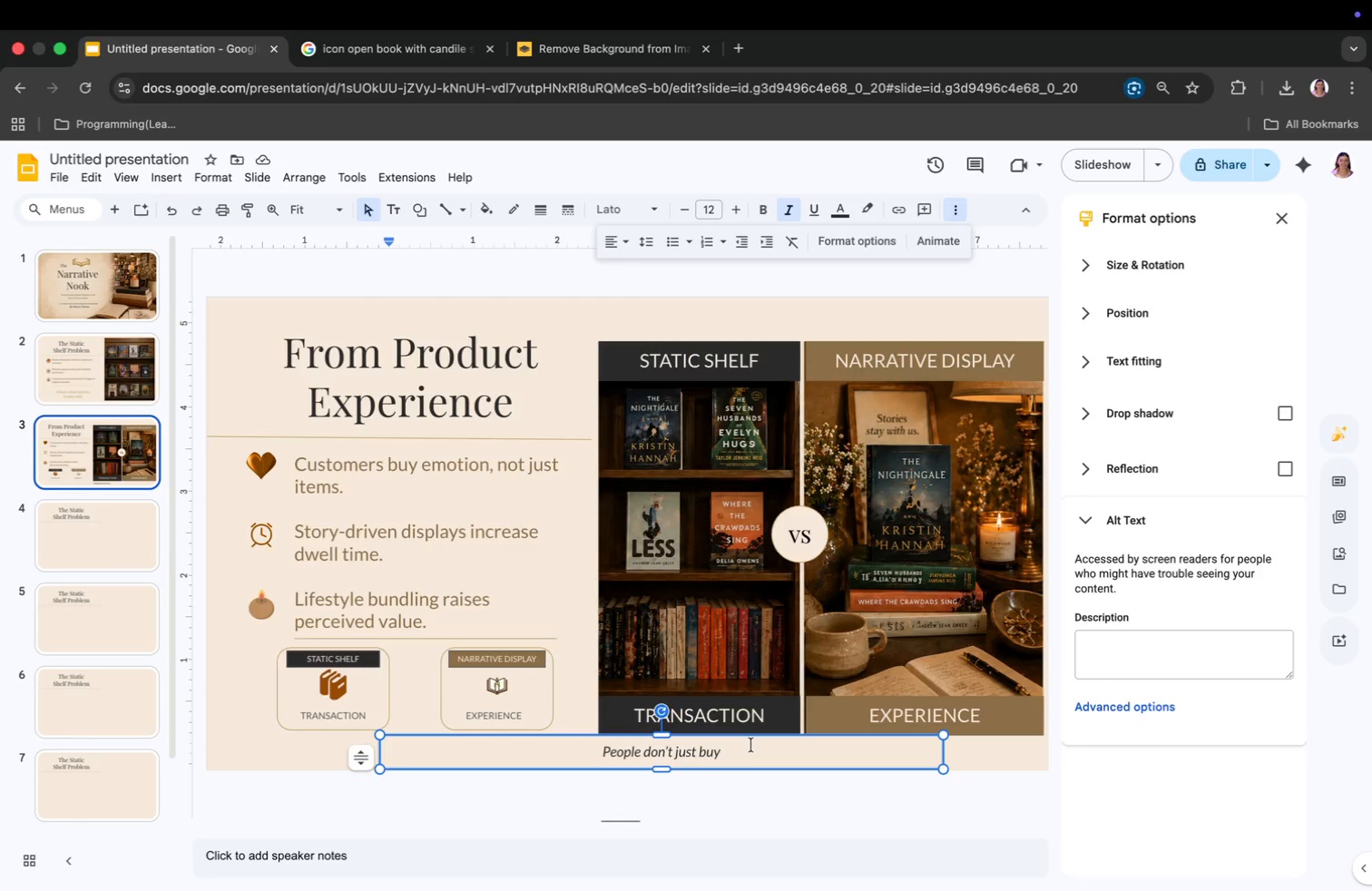 
wait(5.37)
 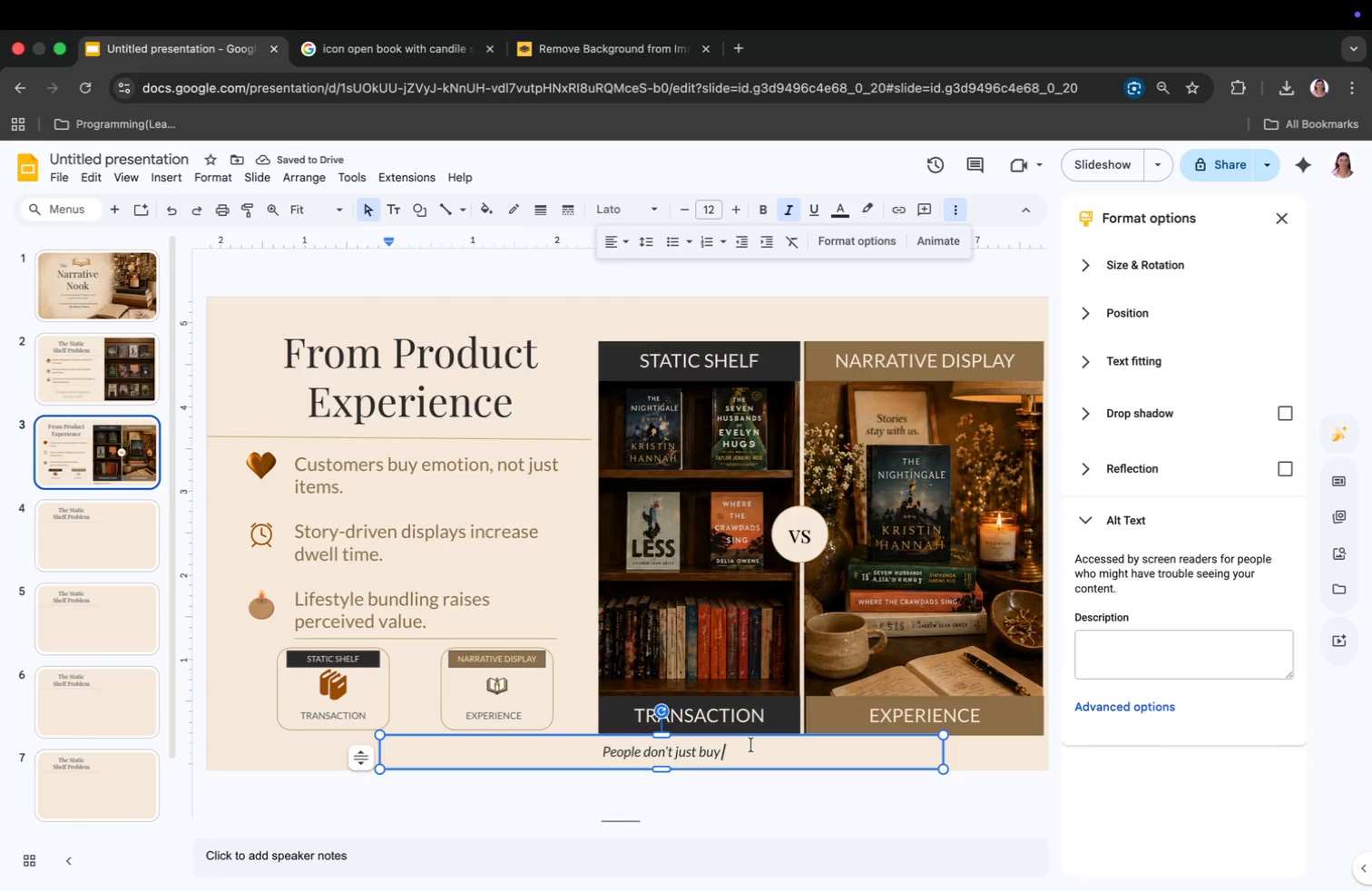 
type(what you sell. They buy how it makes them feel.)
 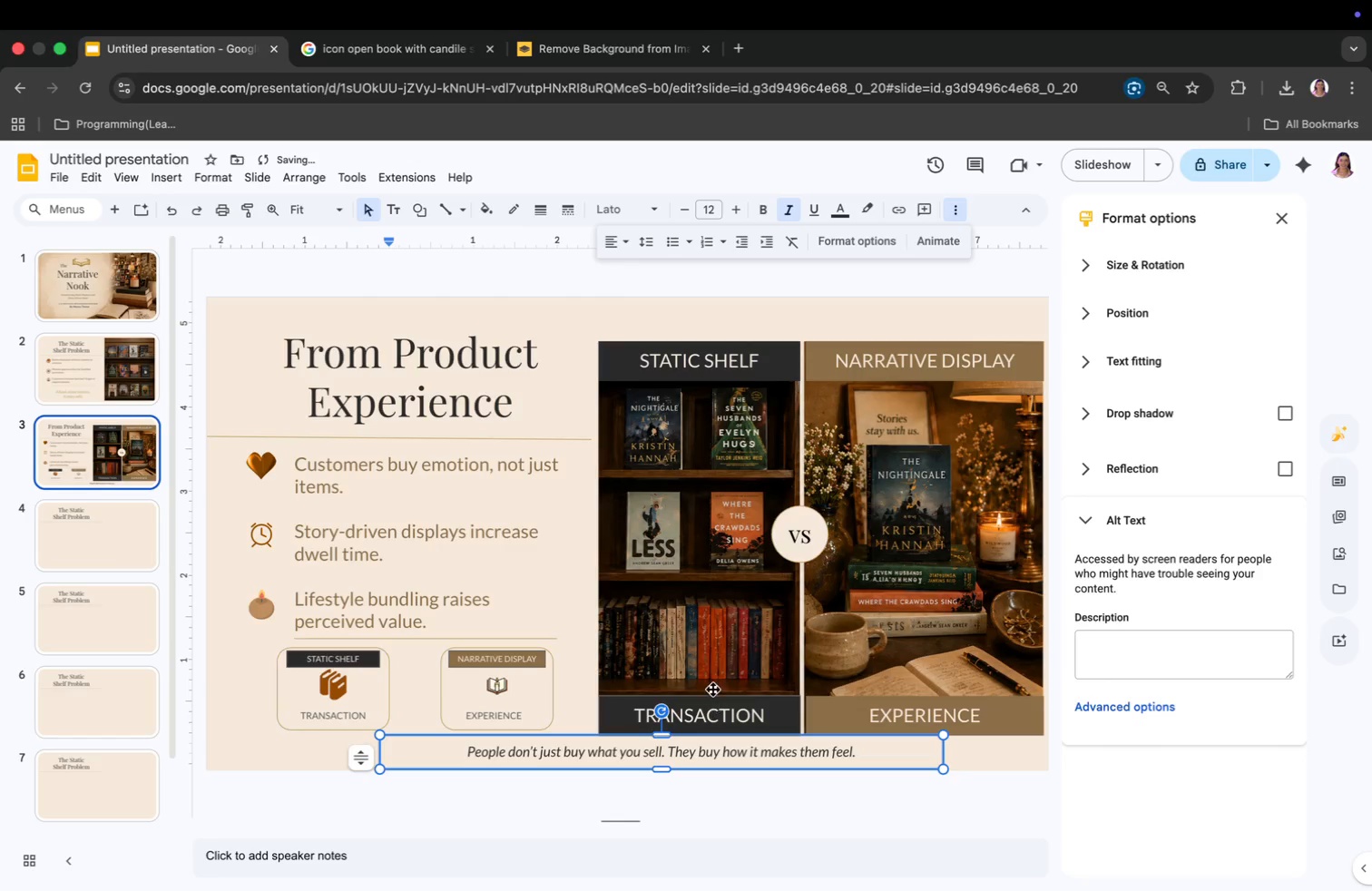 
left_click([572, 593])
 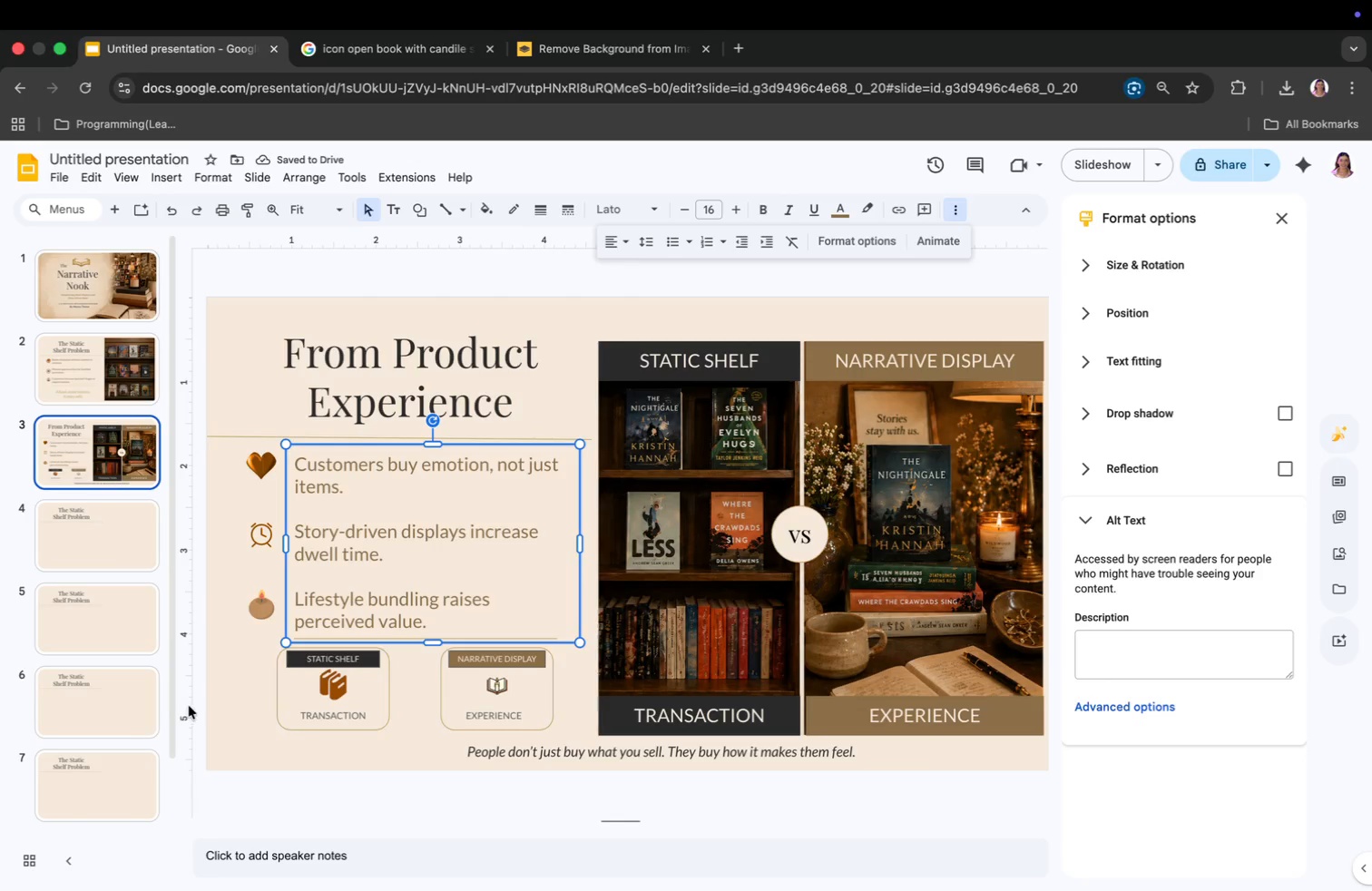 
left_click([224, 708])
 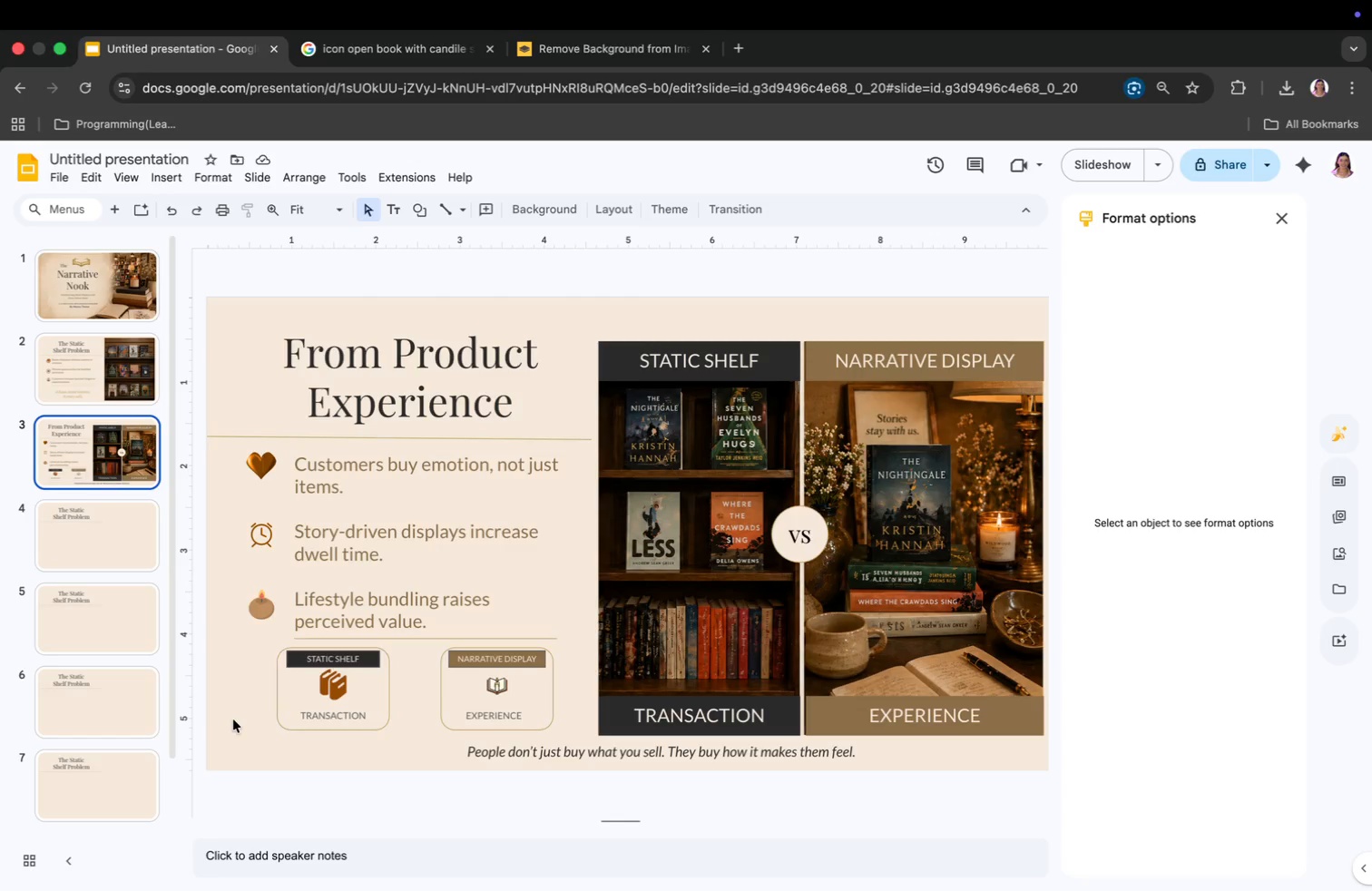 
wait(7.63)
 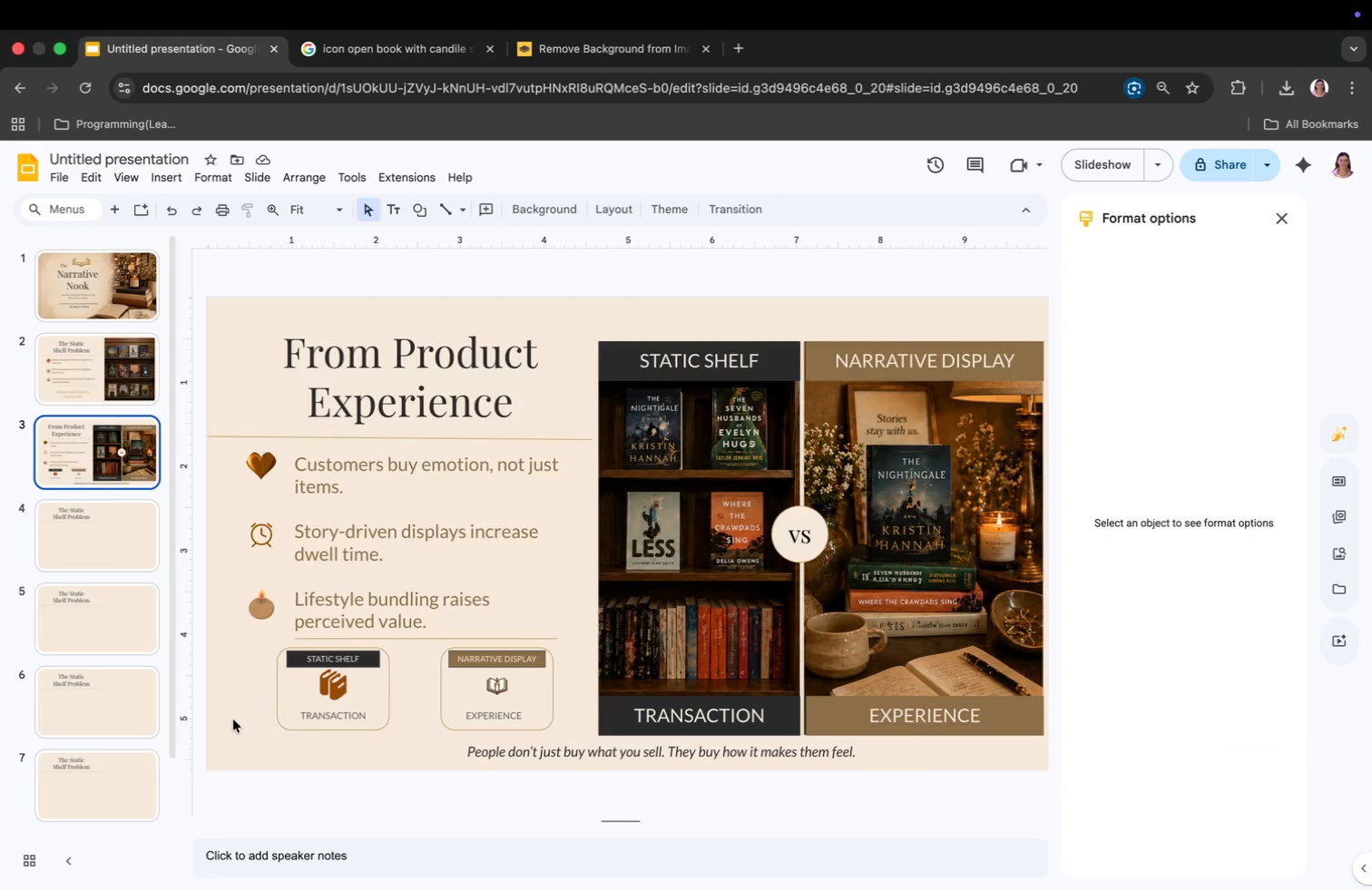 
key(Meta+CommandLeft)
 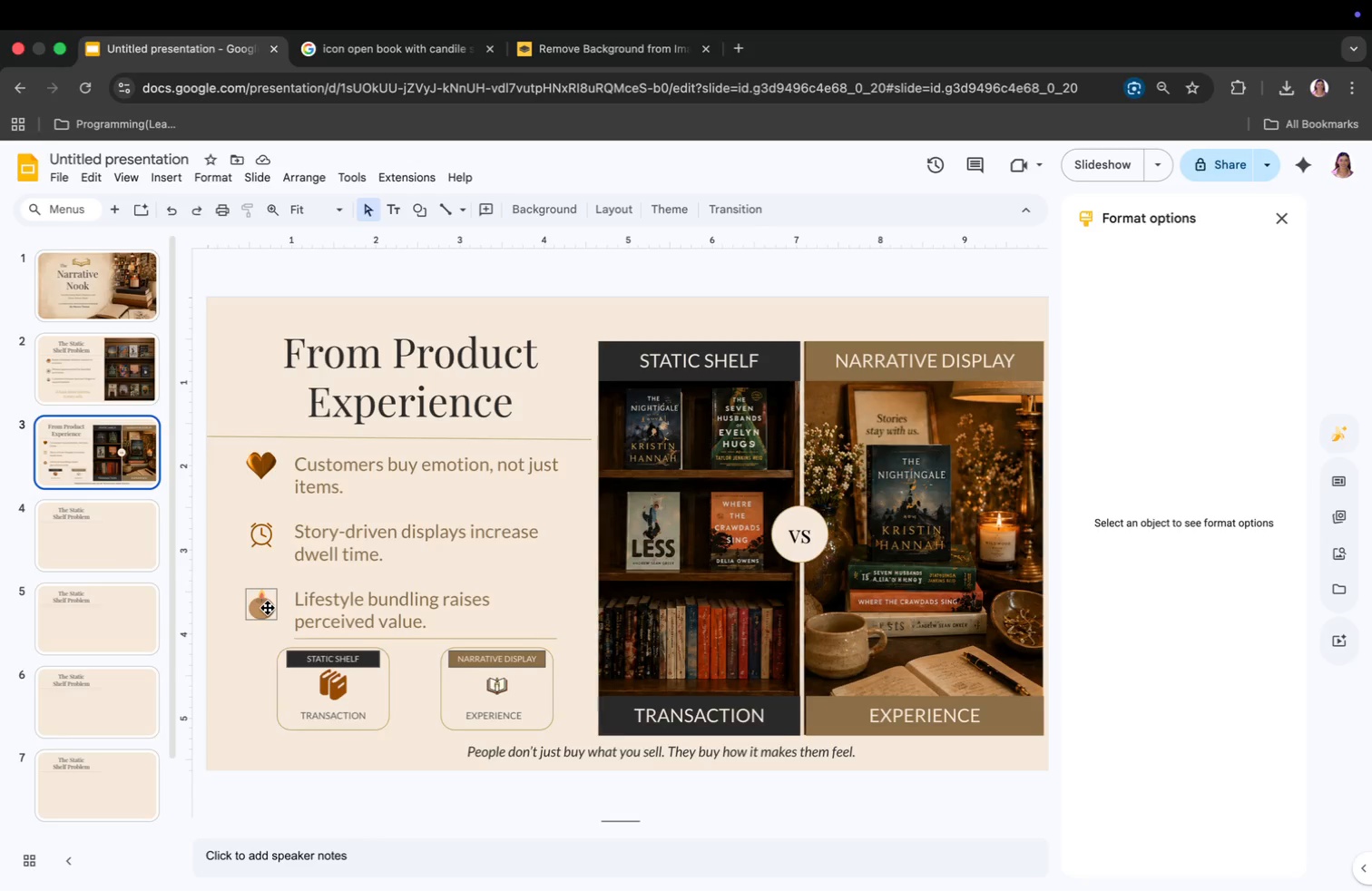 
key(Meta+Tab)